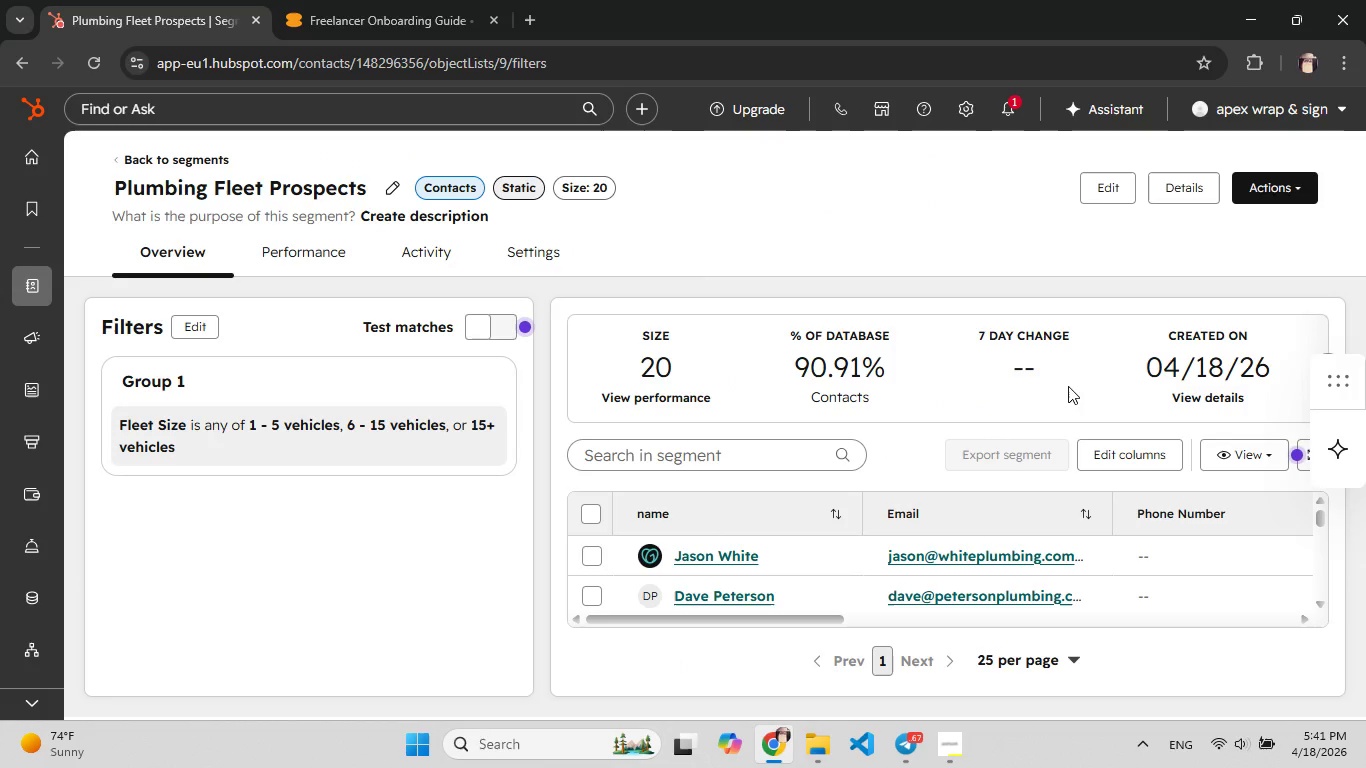 
wait(8.95)
 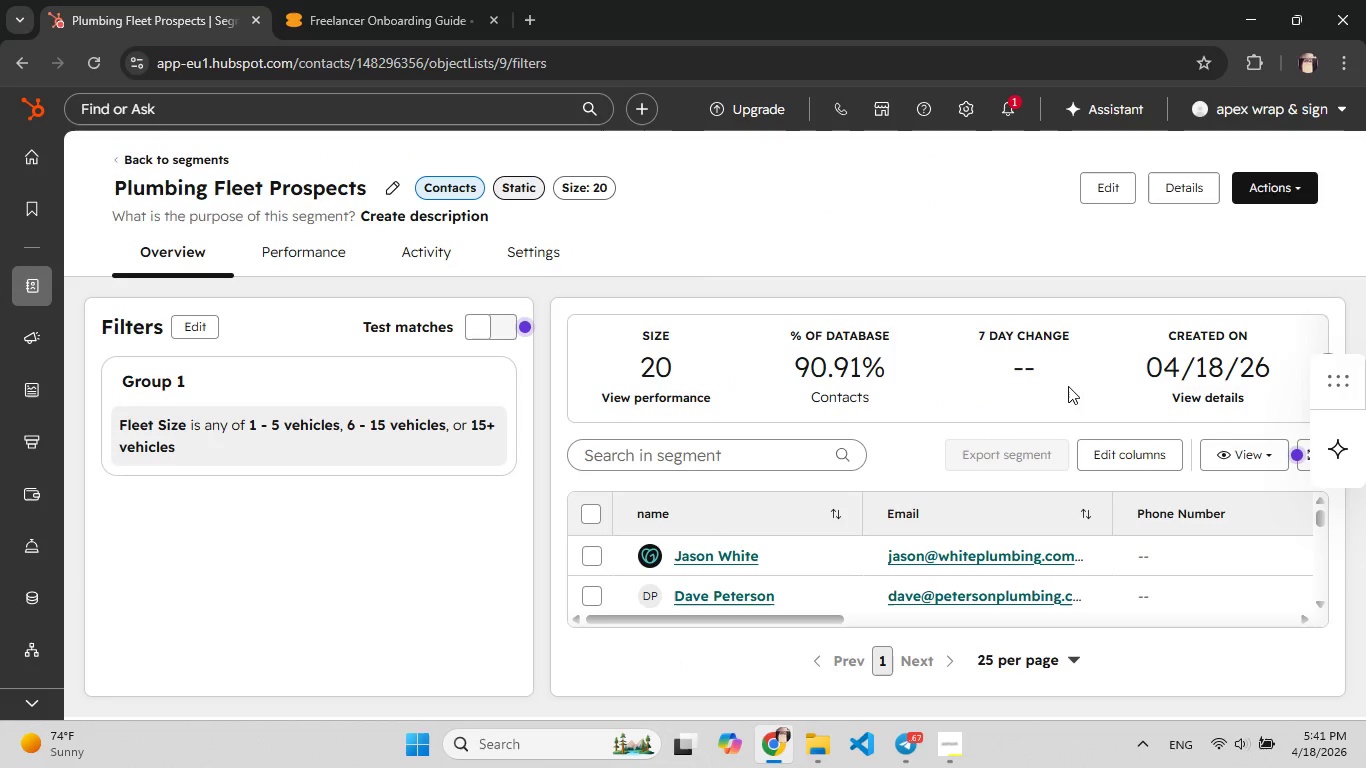 
left_click([1278, 180])
 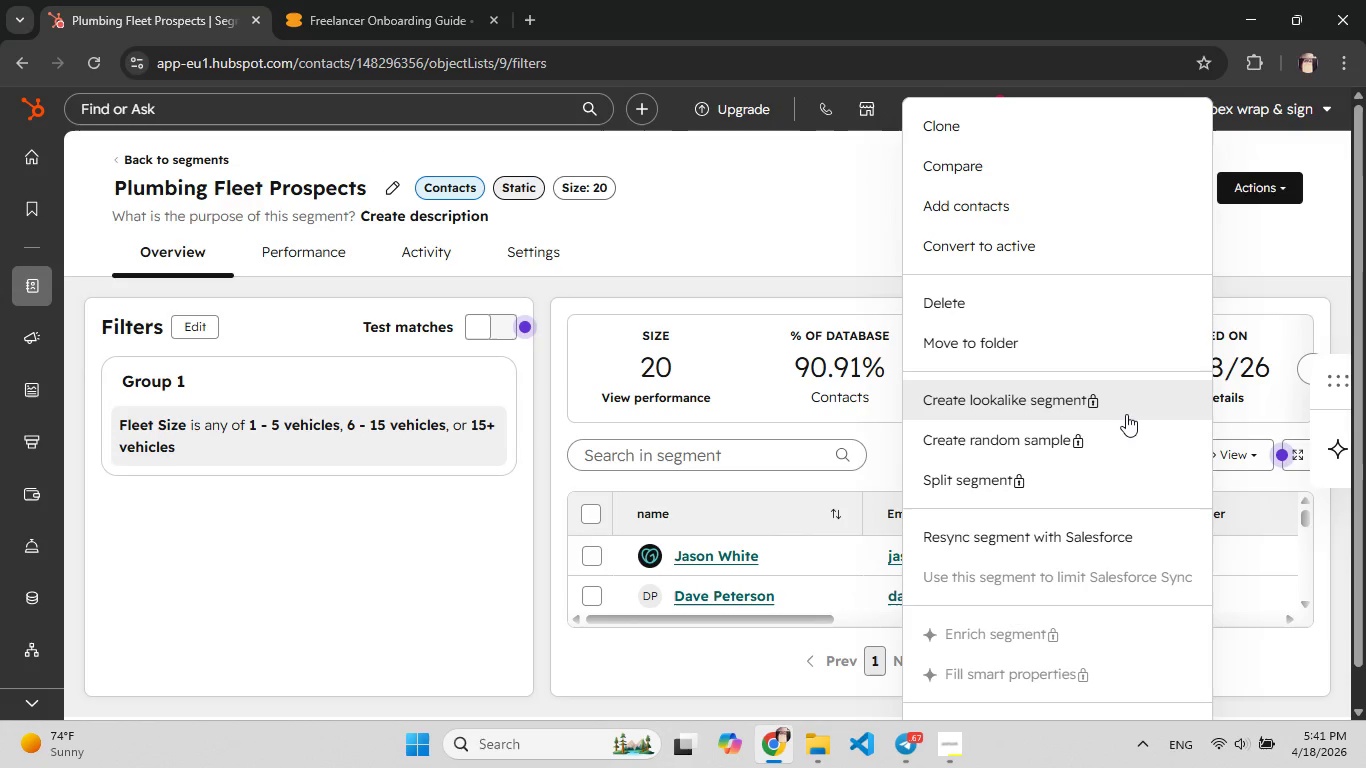 
wait(11.03)
 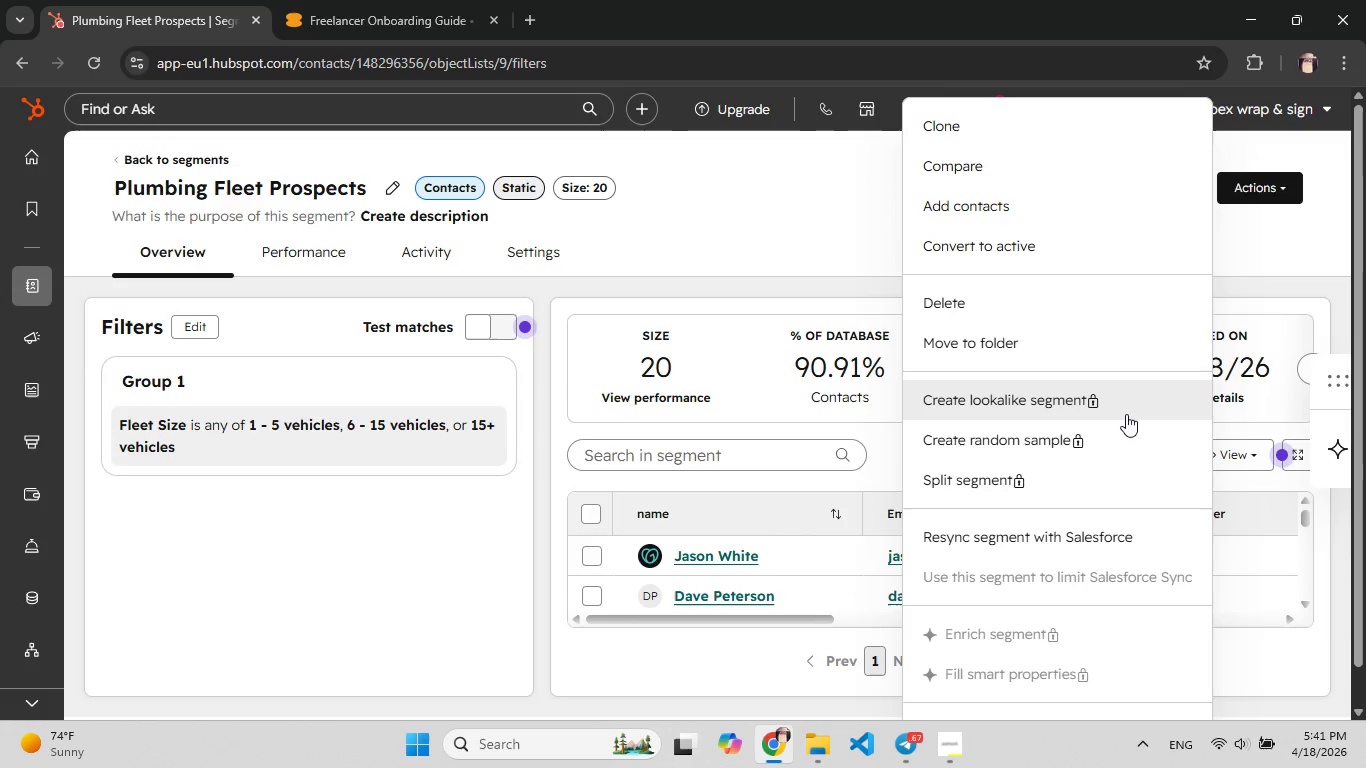 
mouse_move([71, 624])
 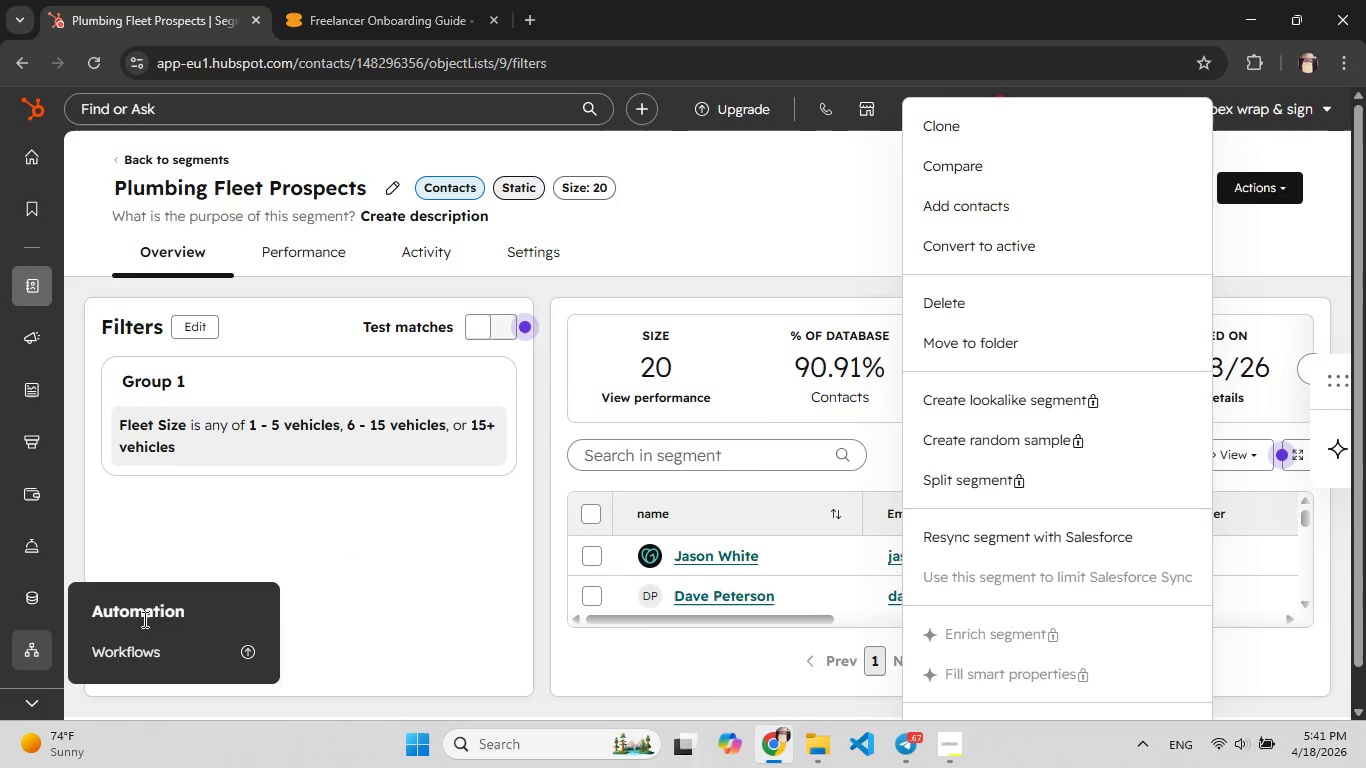 
left_click([143, 619])
 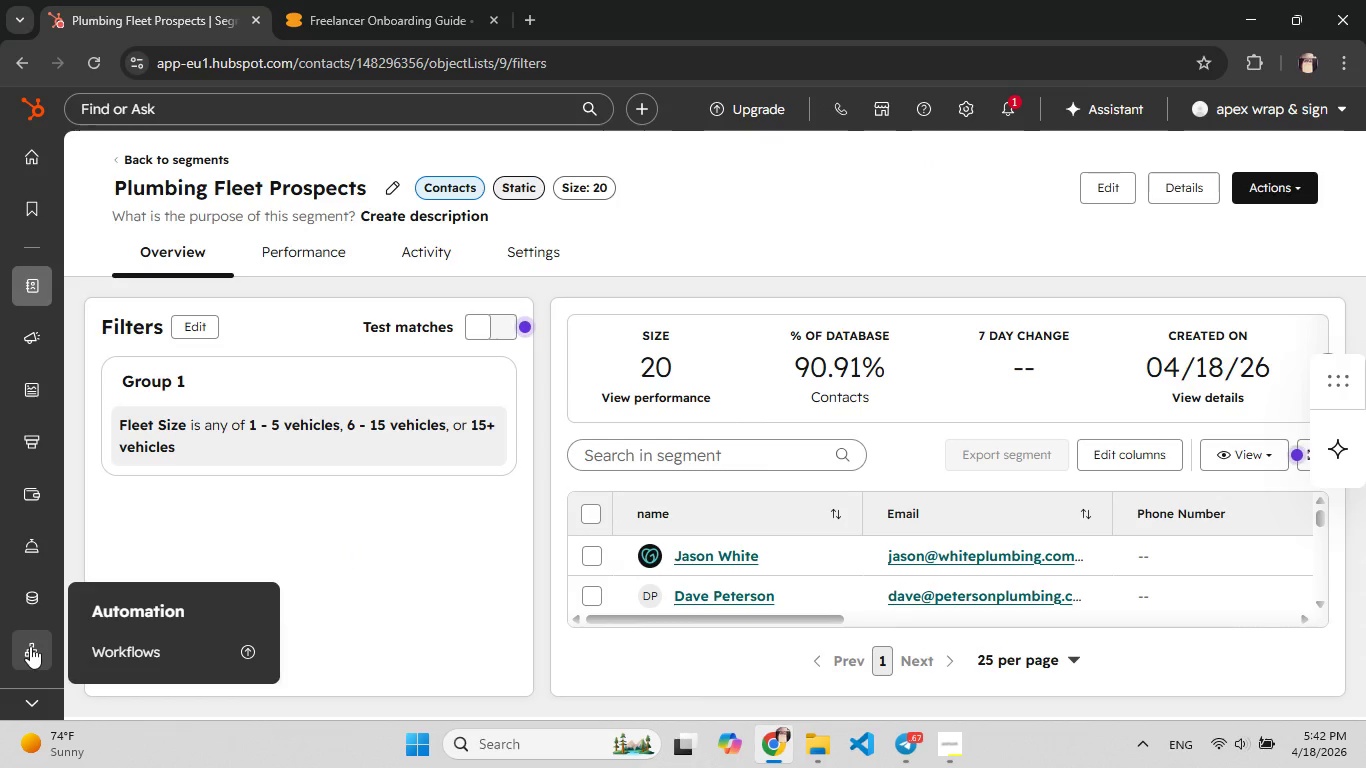 
left_click([30, 646])
 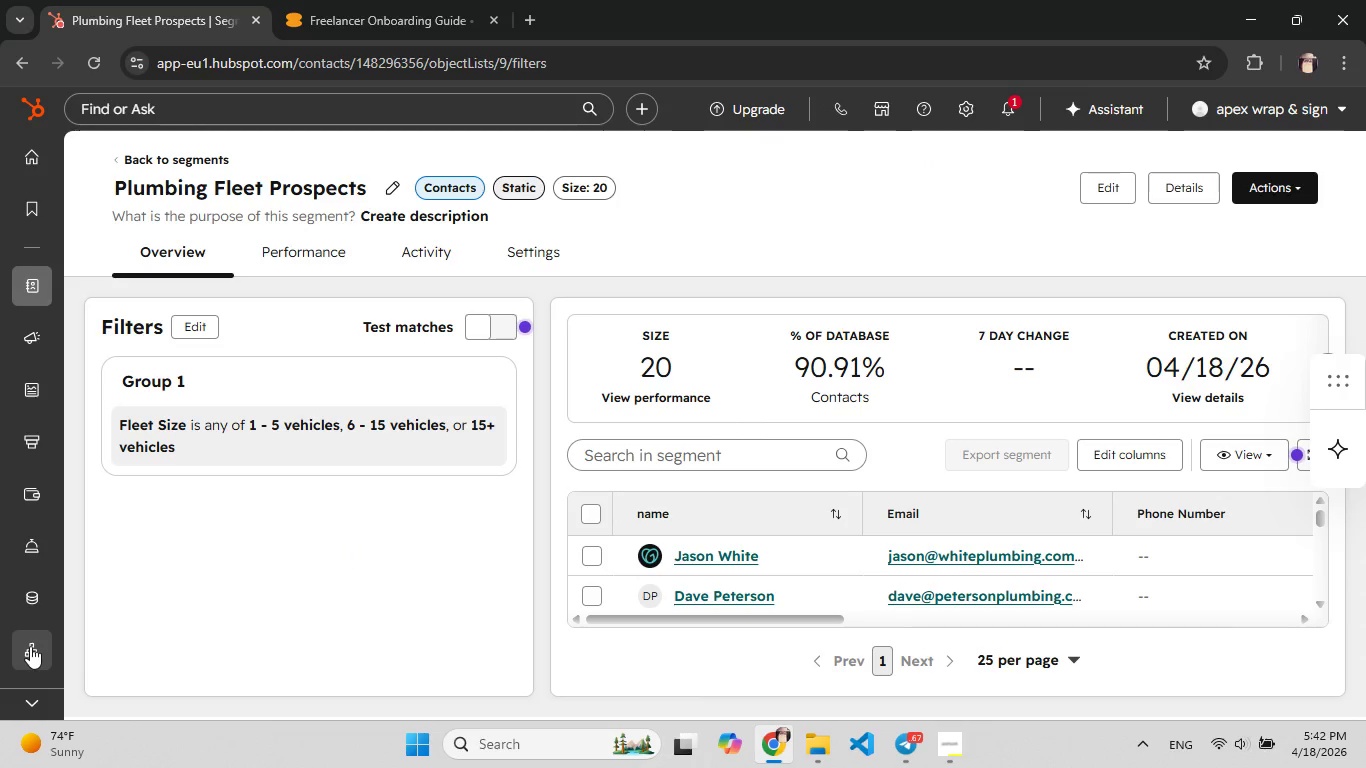 
left_click([30, 646])
 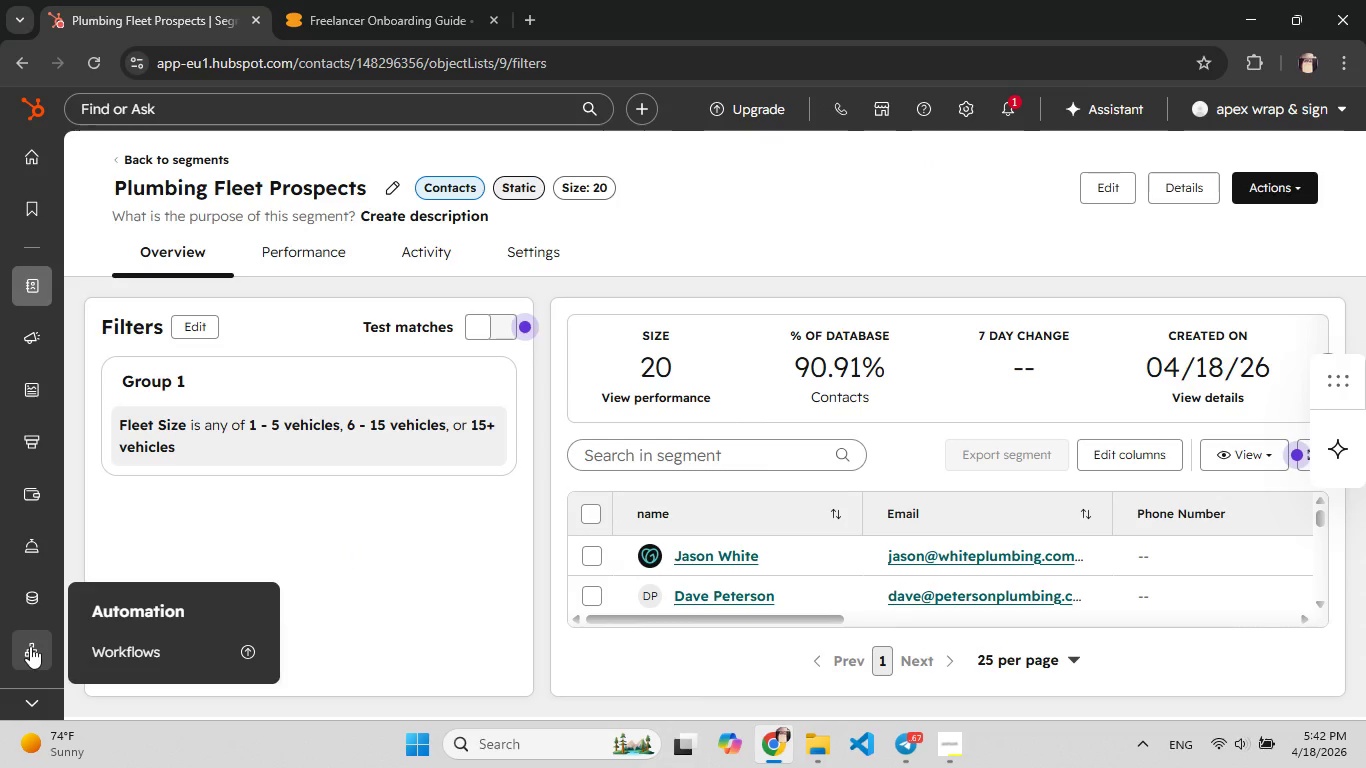 
mouse_move([51, 612])
 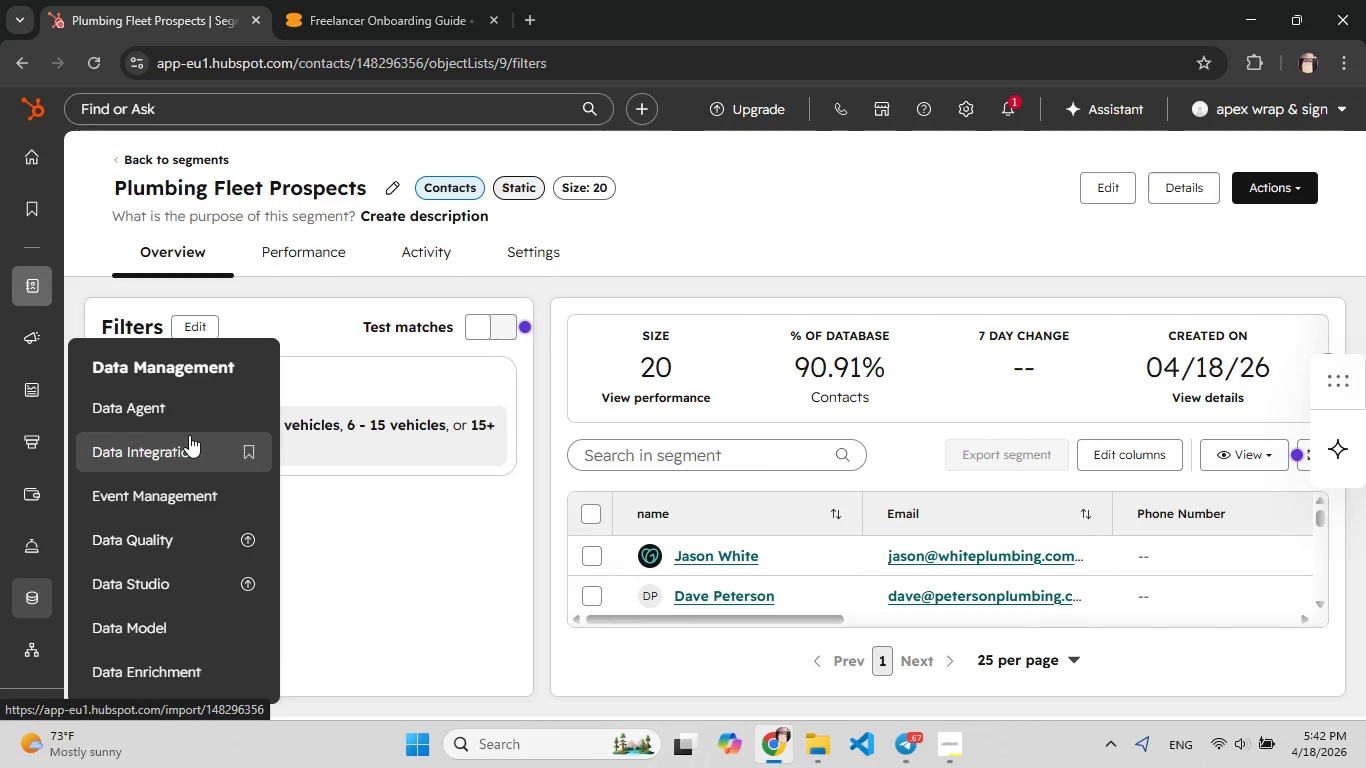 
wait(8.9)
 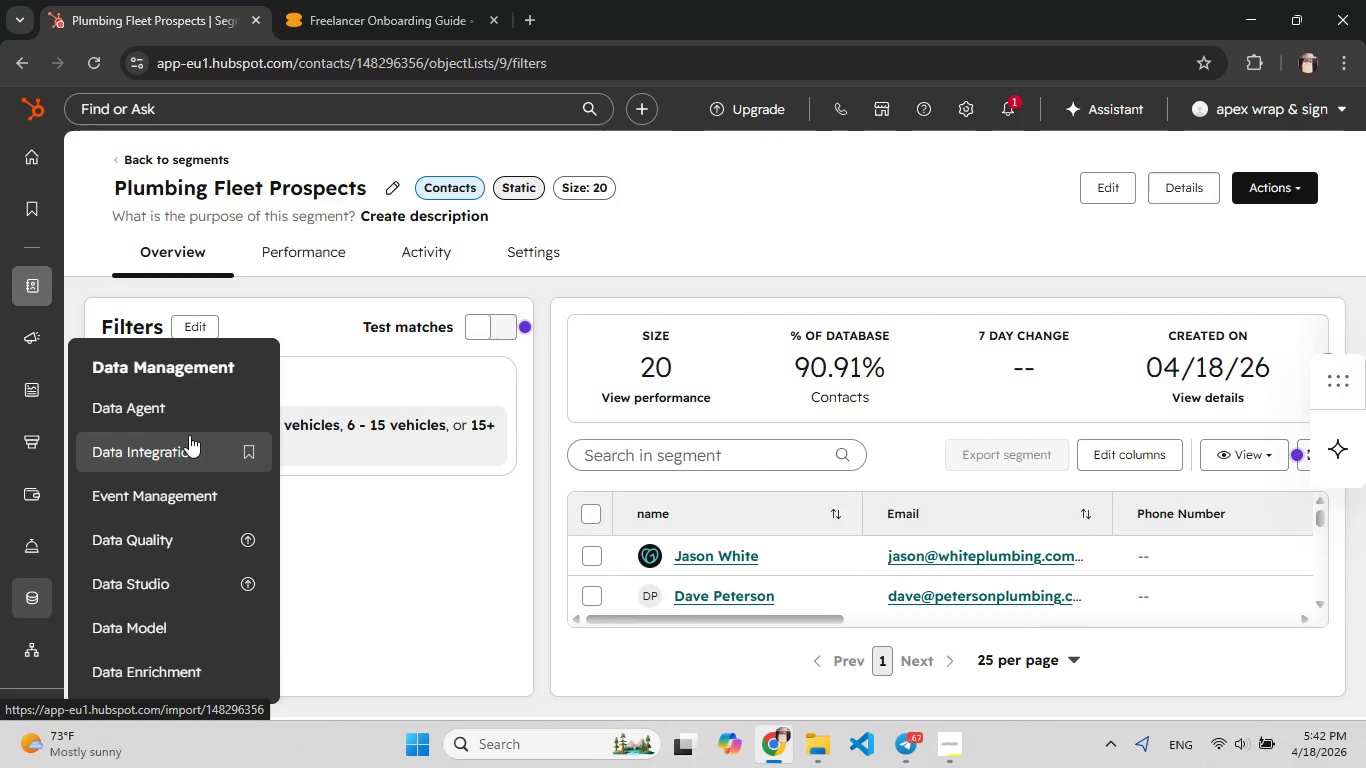 
left_click([27, 653])
 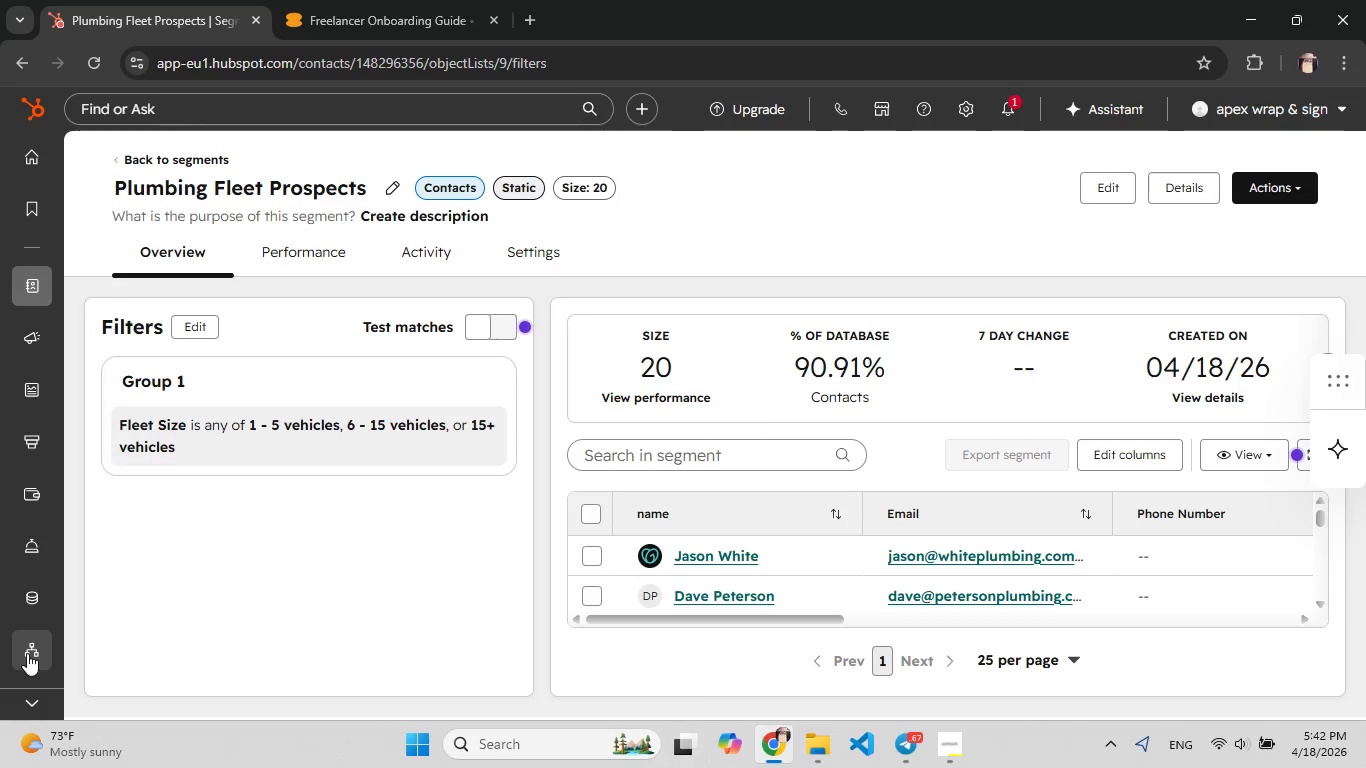 
left_click([27, 653])
 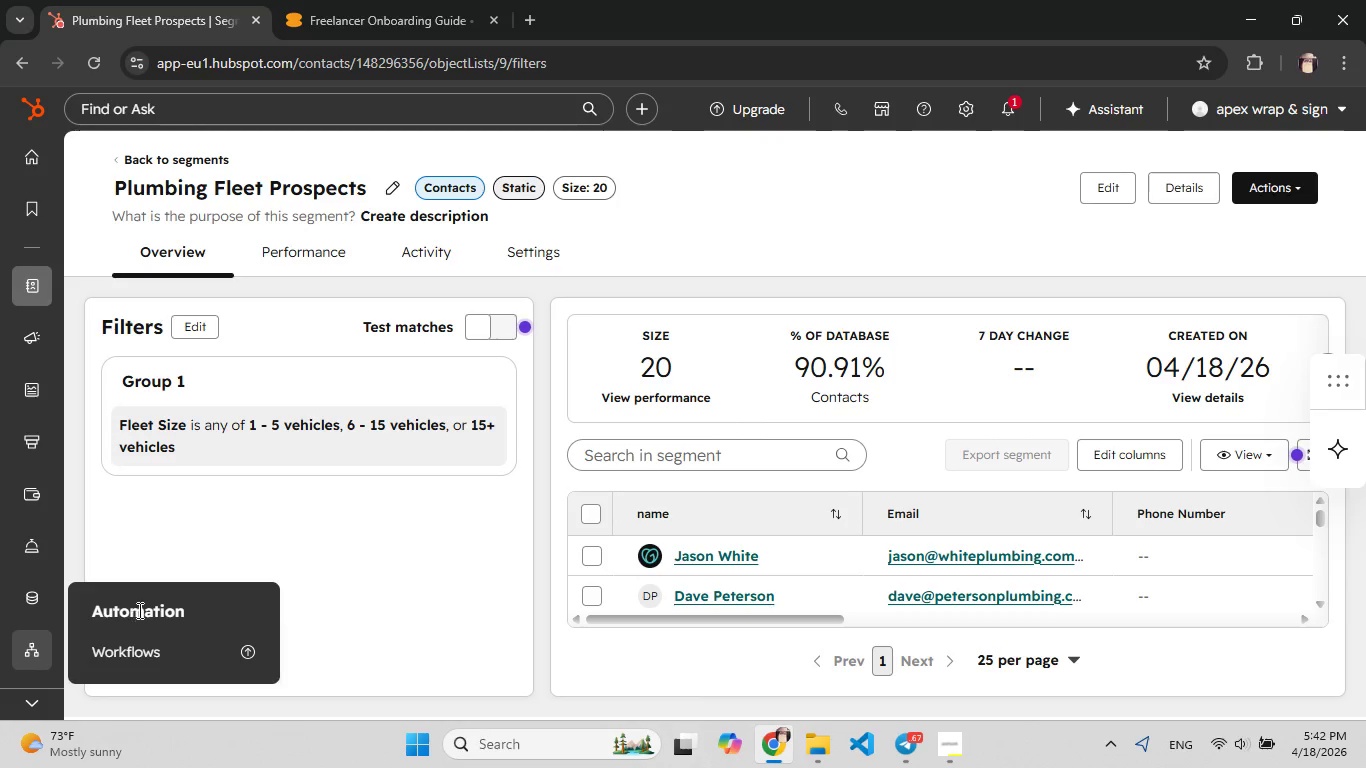 
left_click([138, 609])
 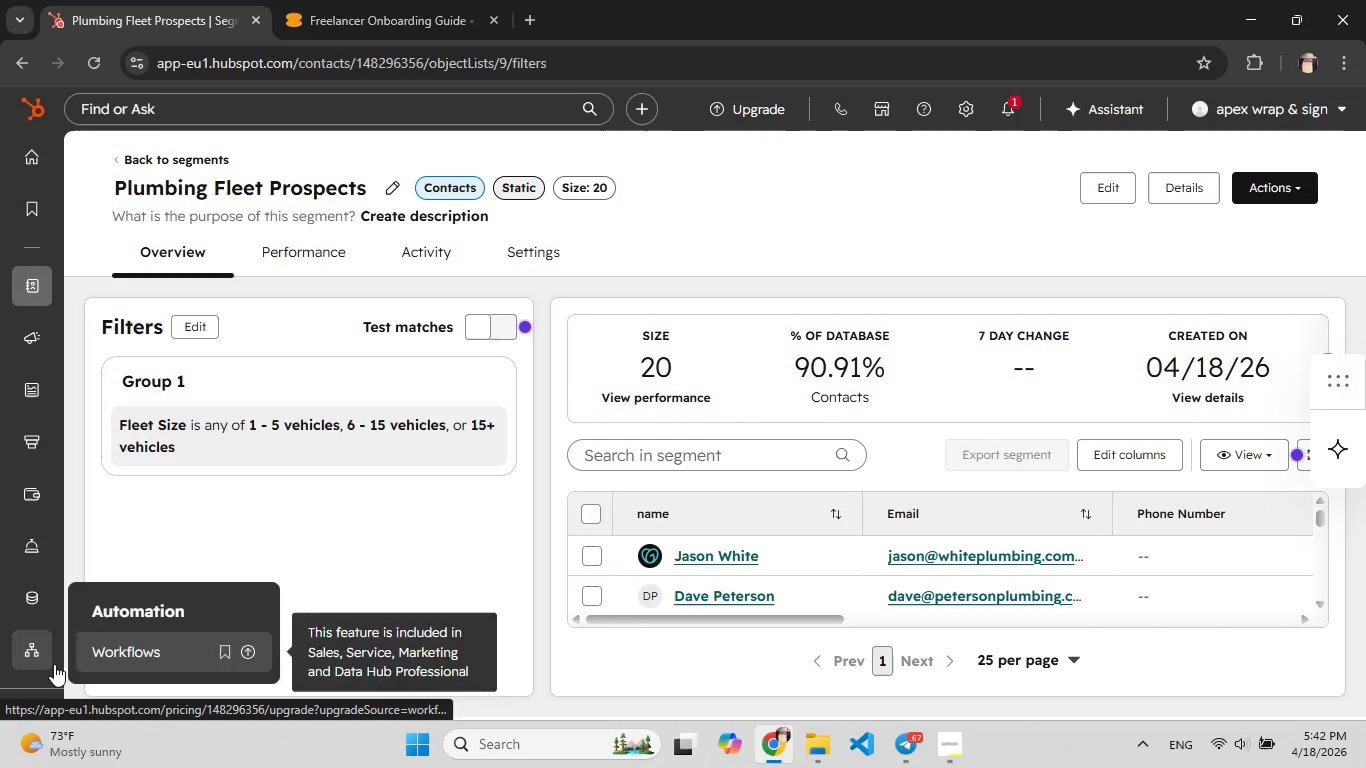 
mouse_move([27, 631])
 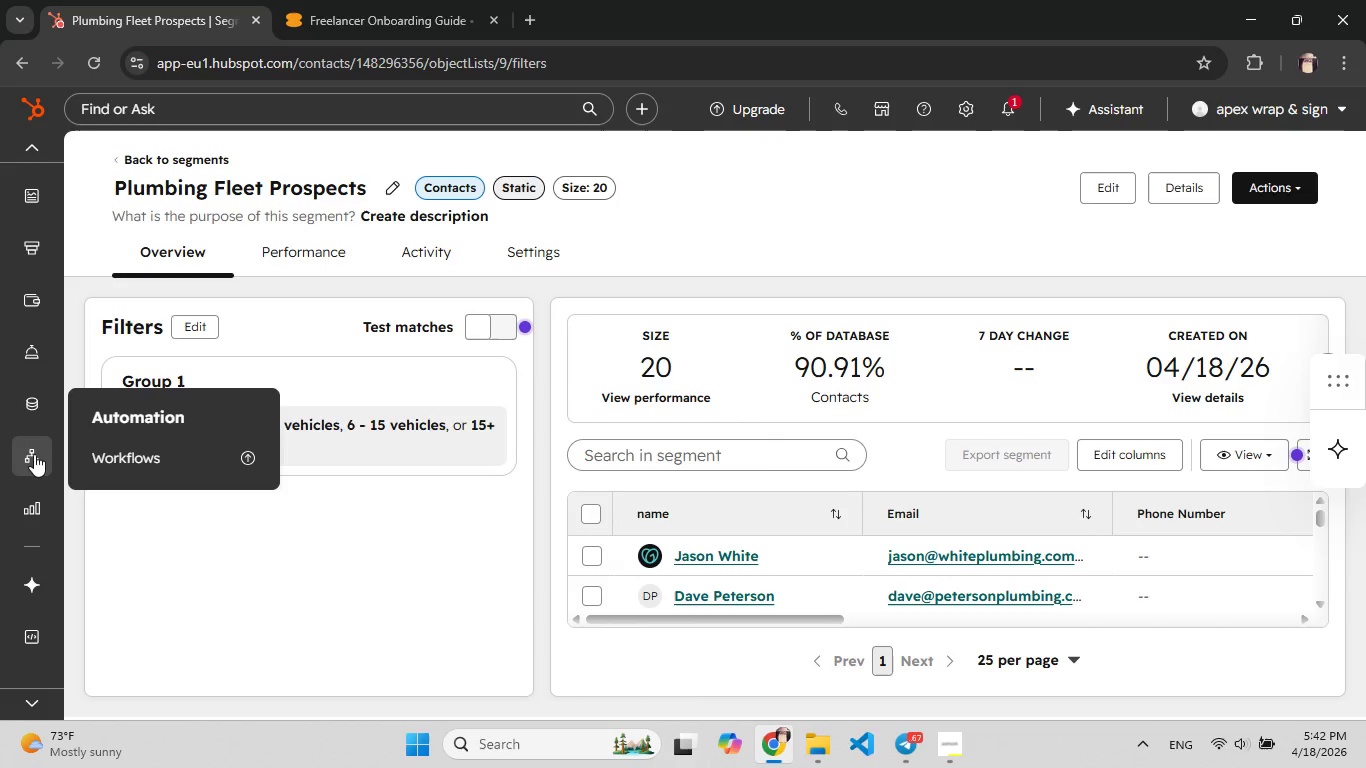 
mouse_move([34, 514])
 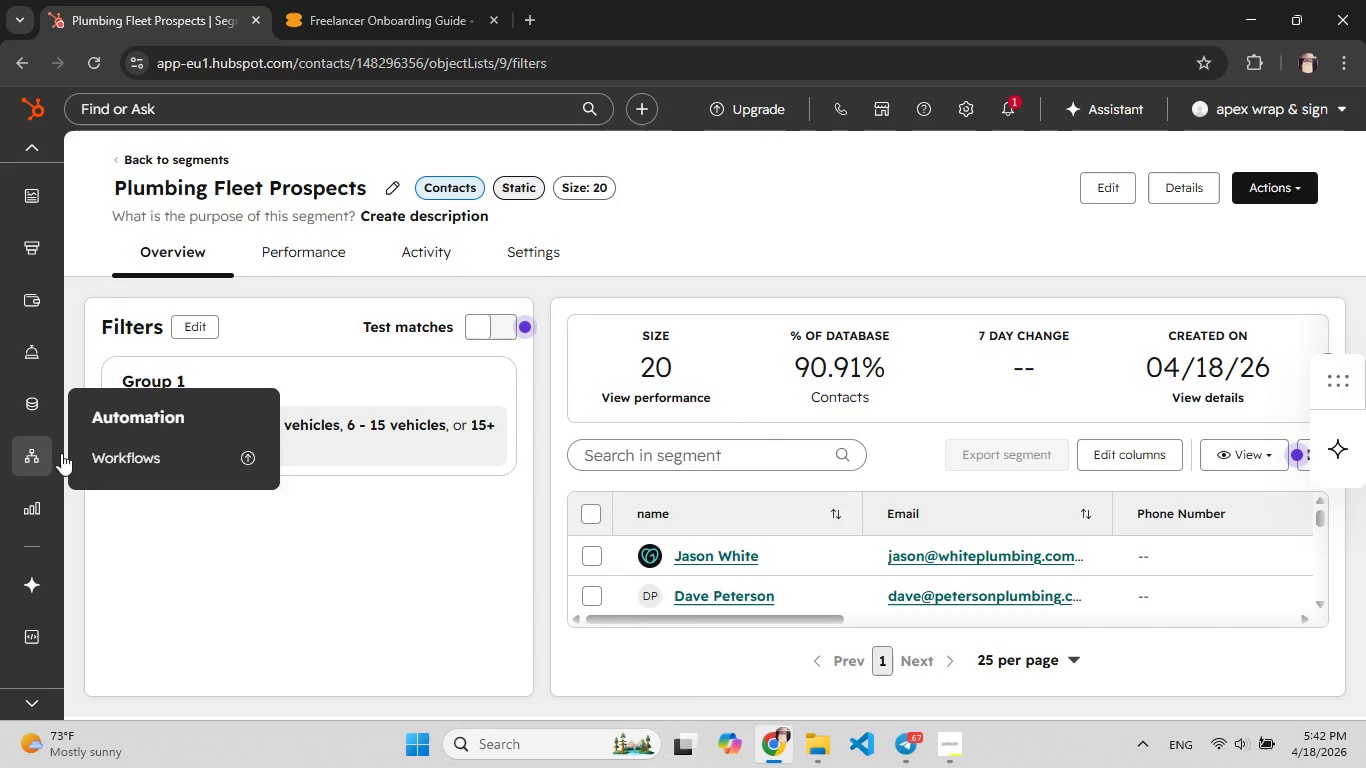 
wait(5.25)
 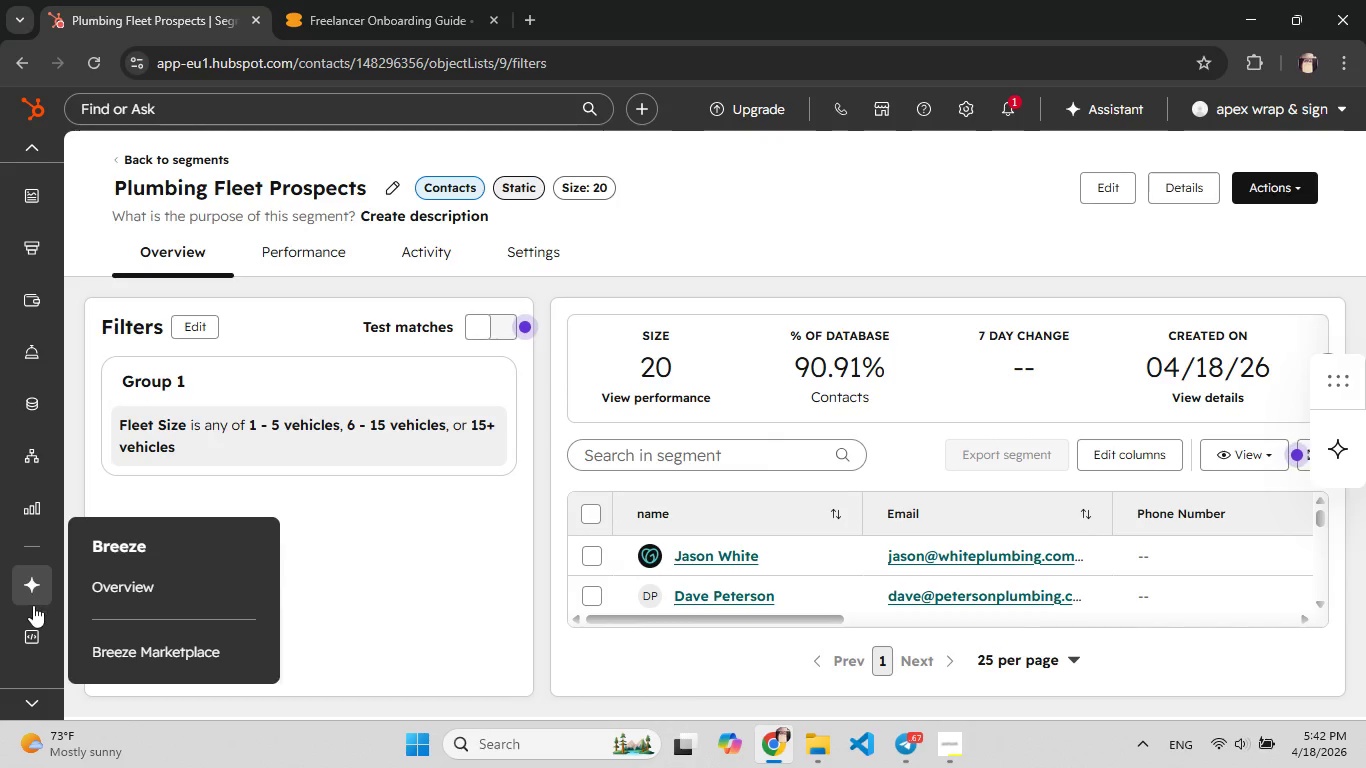 
mouse_move([58, 404])
 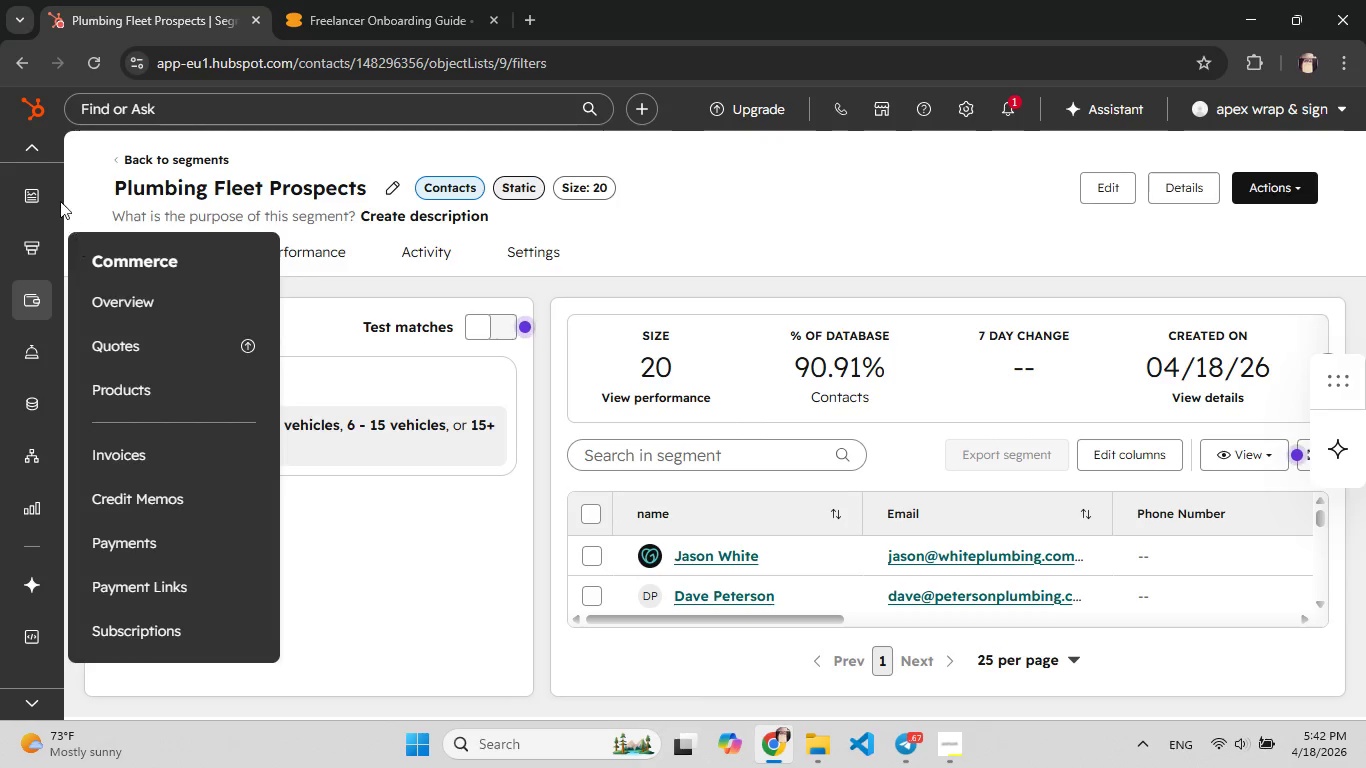 
mouse_move([51, 163])
 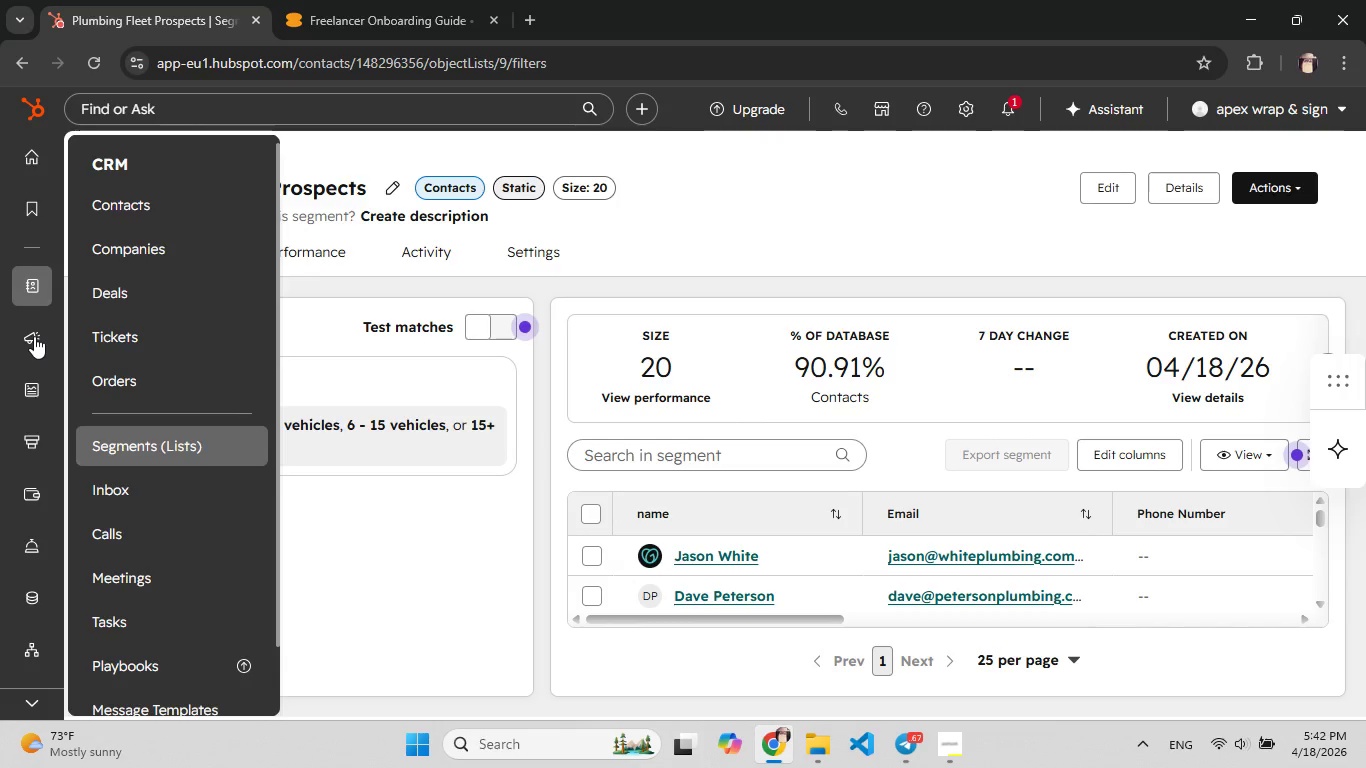 
wait(11.11)
 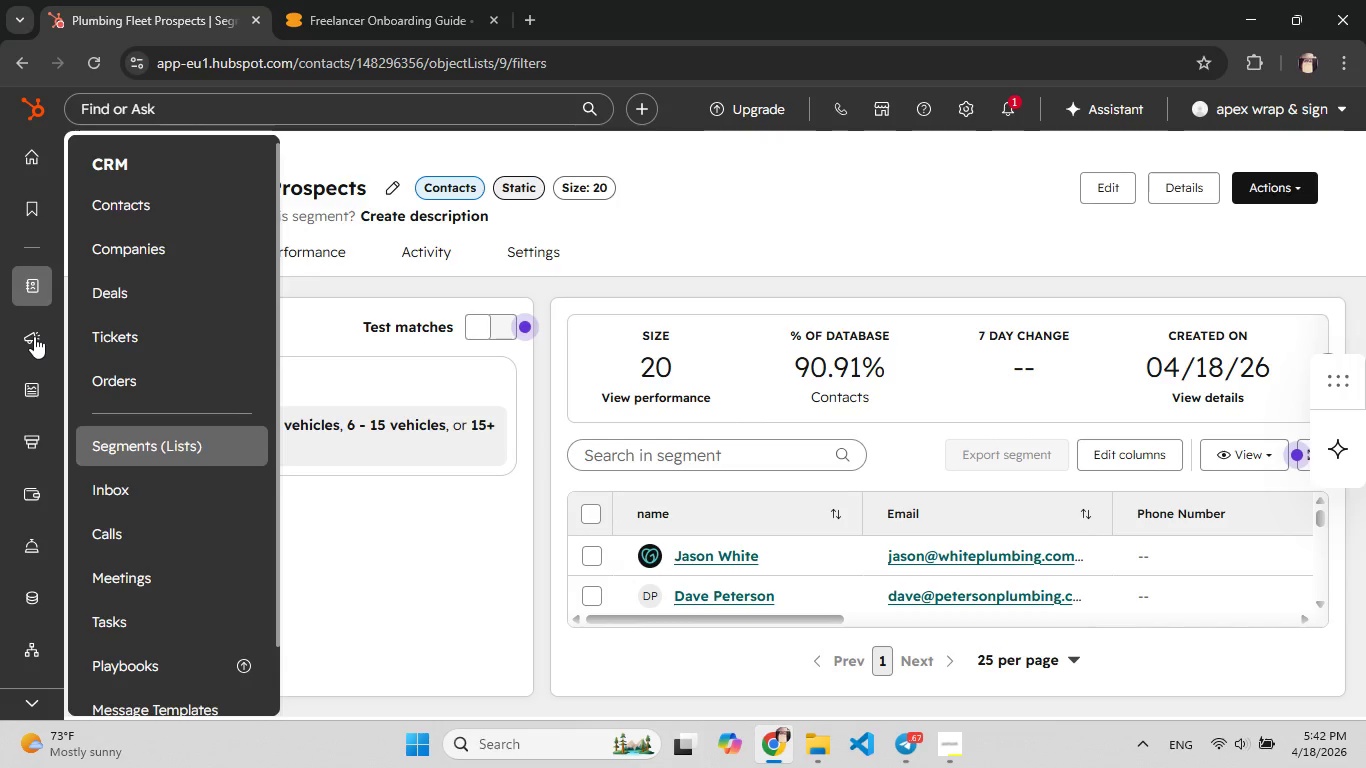 
mouse_move([39, 460])
 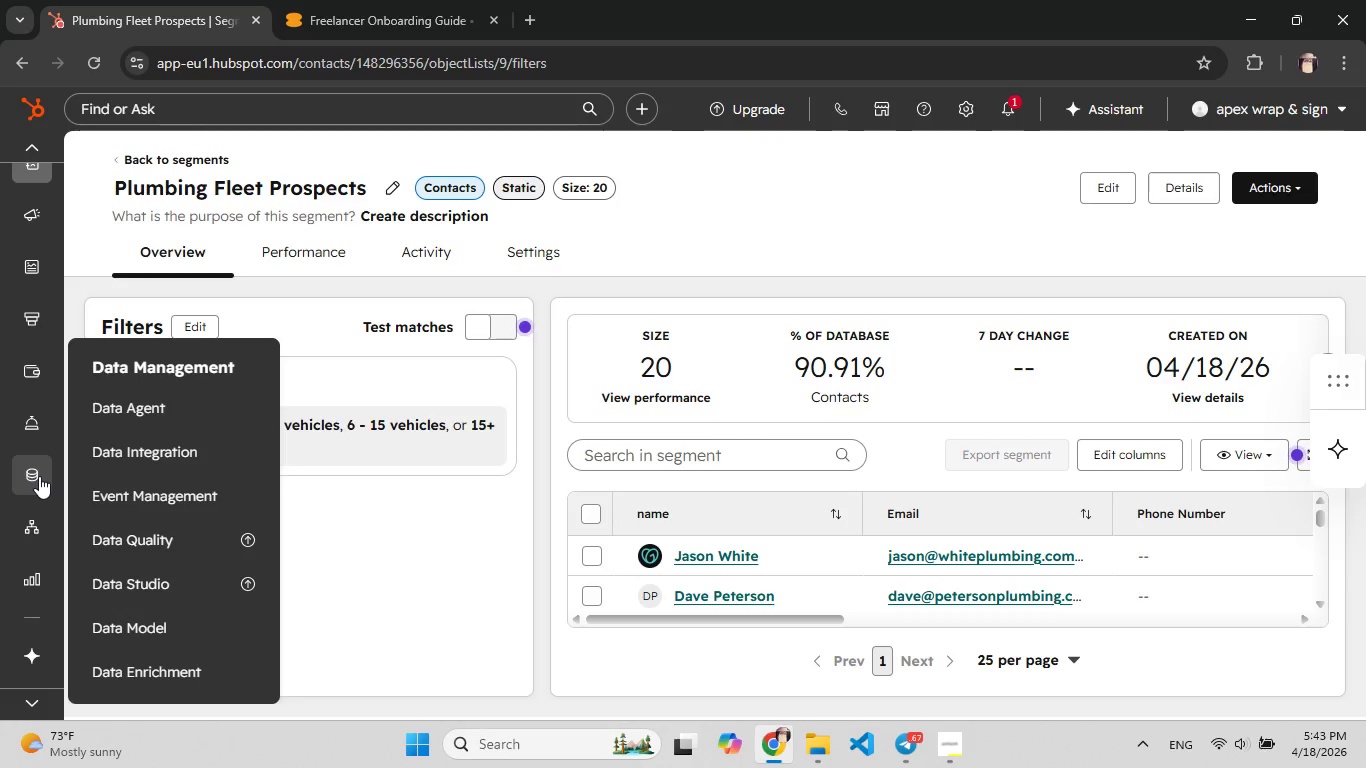 
wait(12.84)
 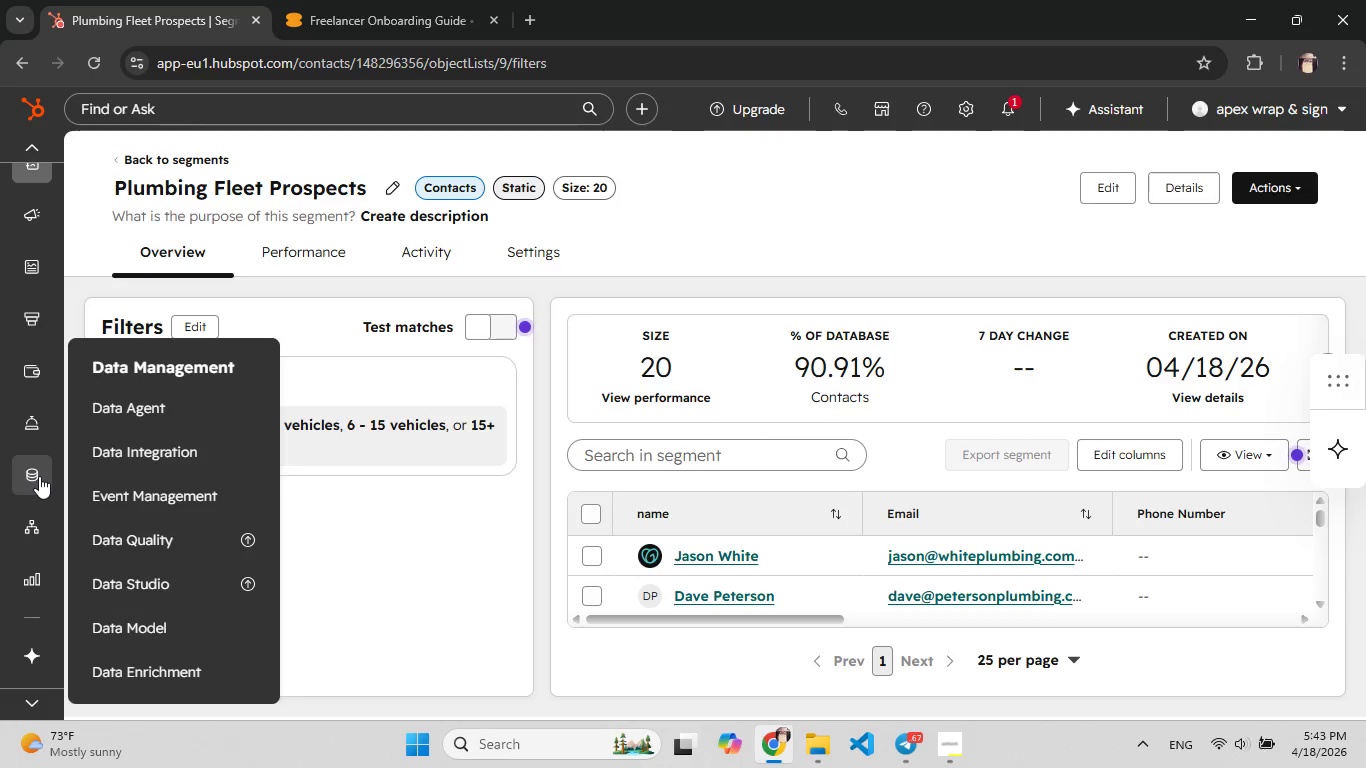 
left_click([36, 447])
 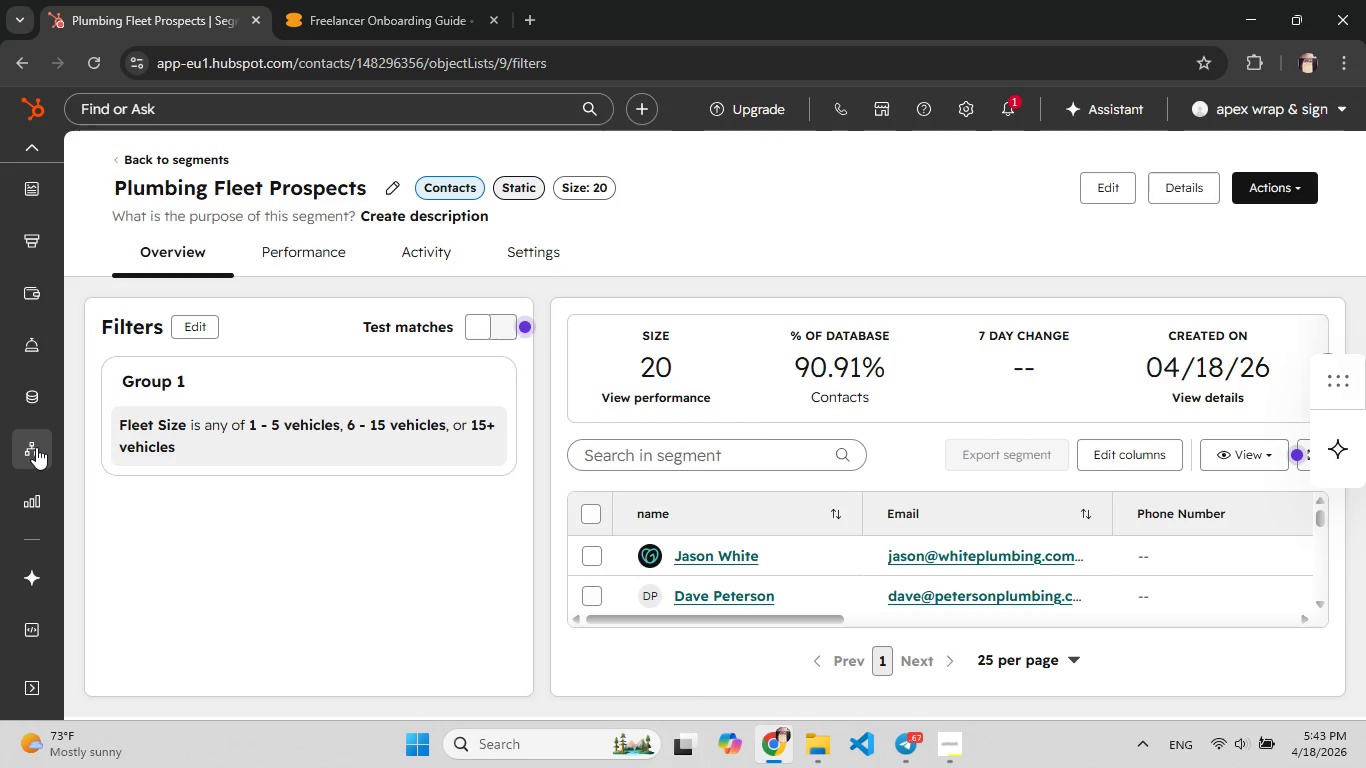 
left_click([36, 447])
 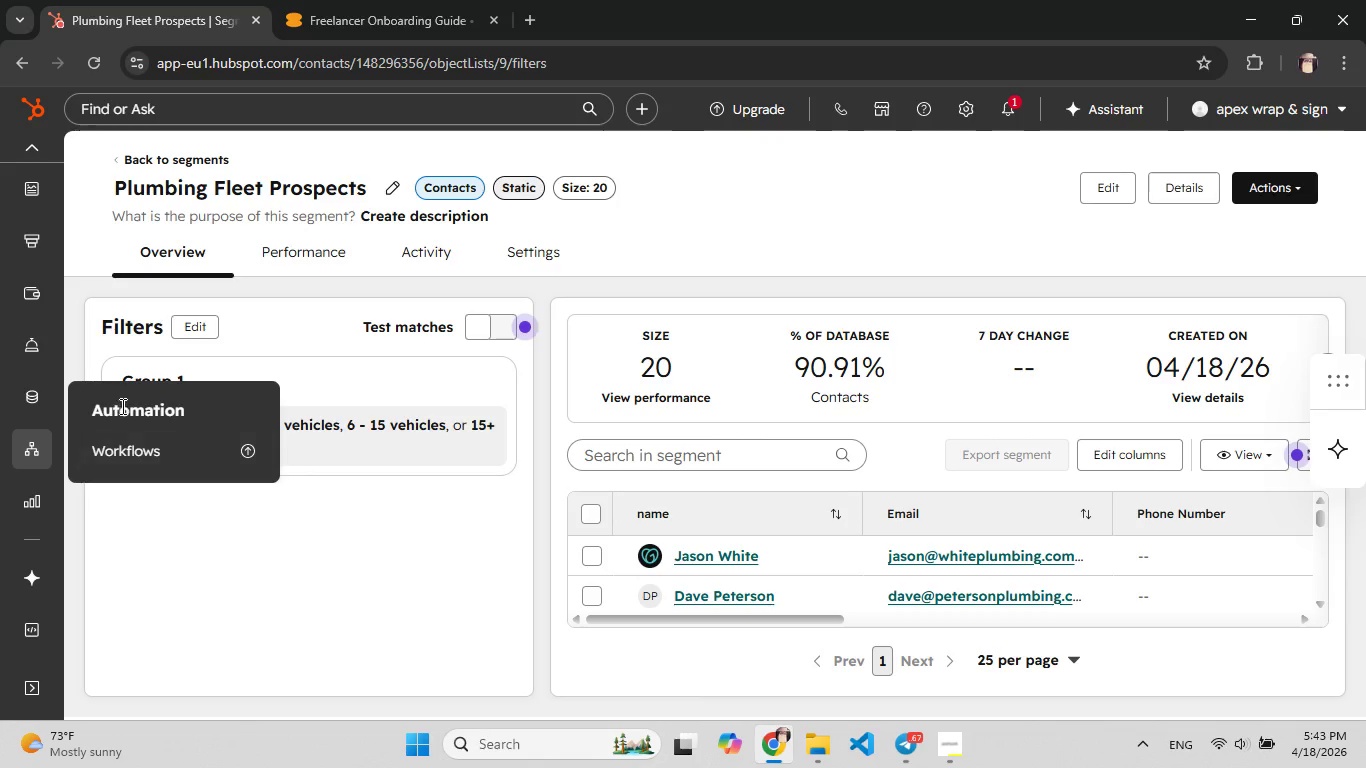 
double_click([121, 406])
 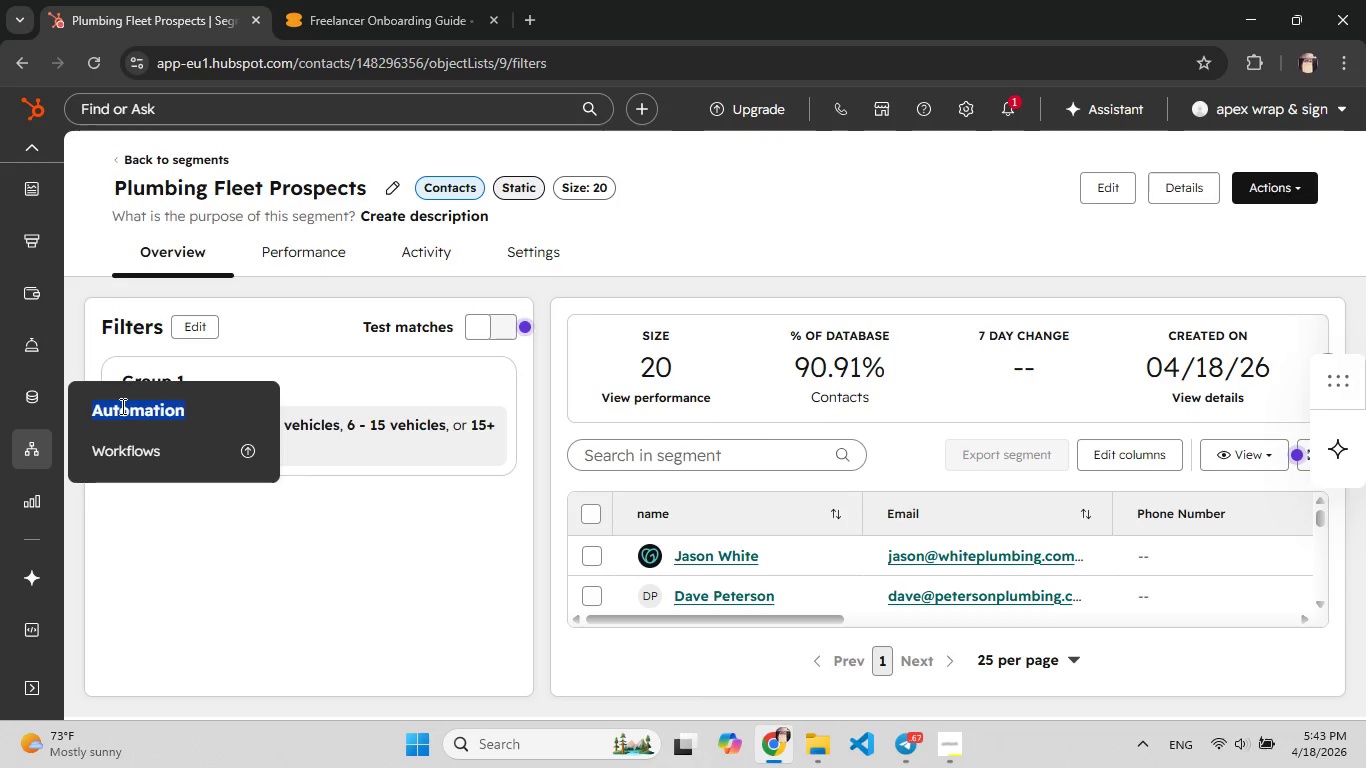 
triple_click([121, 406])
 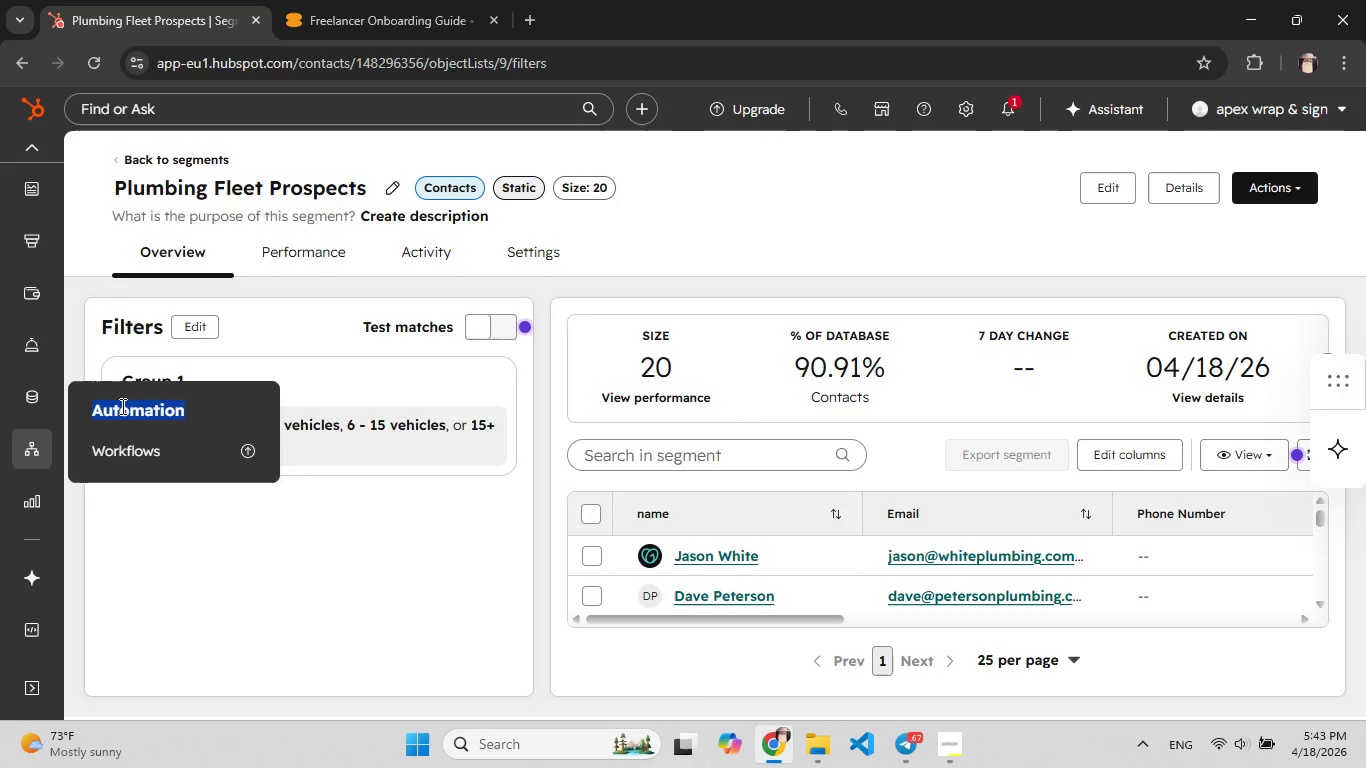 
triple_click([121, 406])
 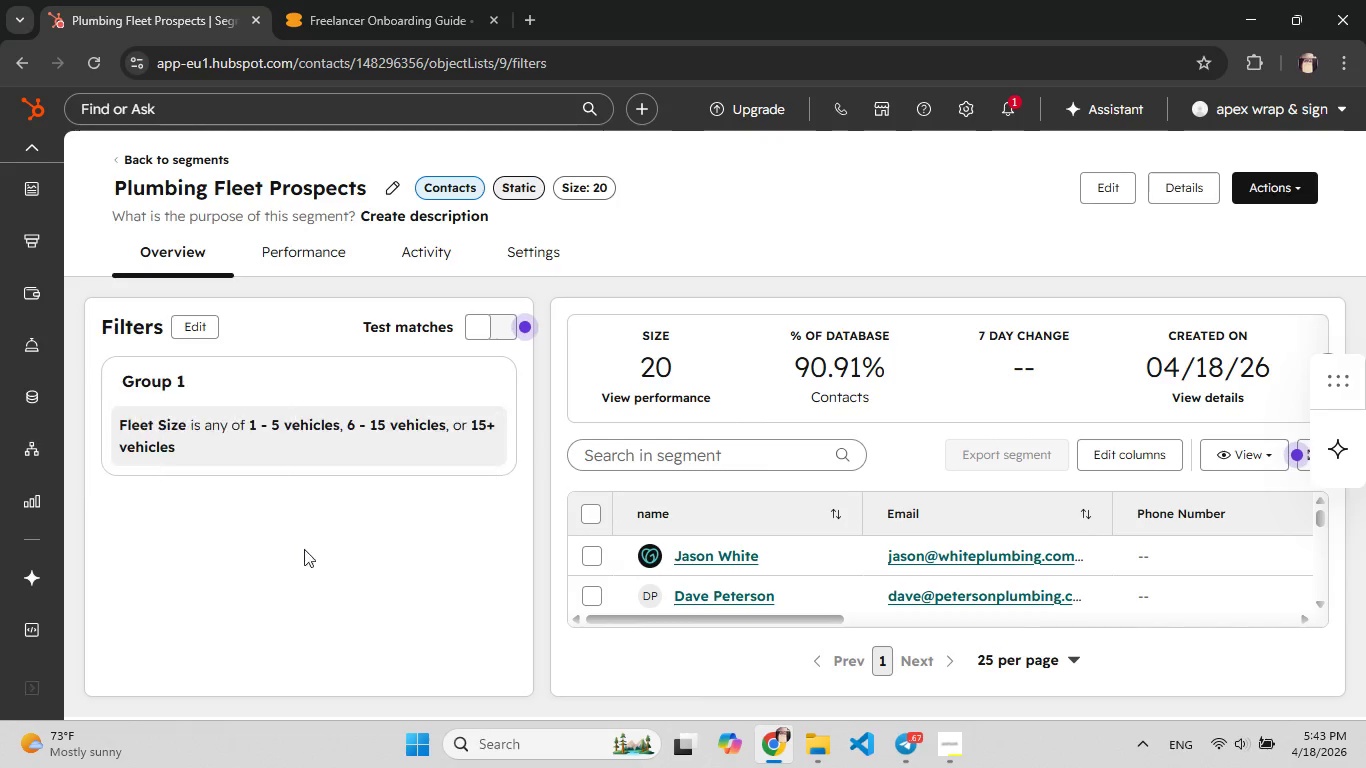 
left_click([313, 557])
 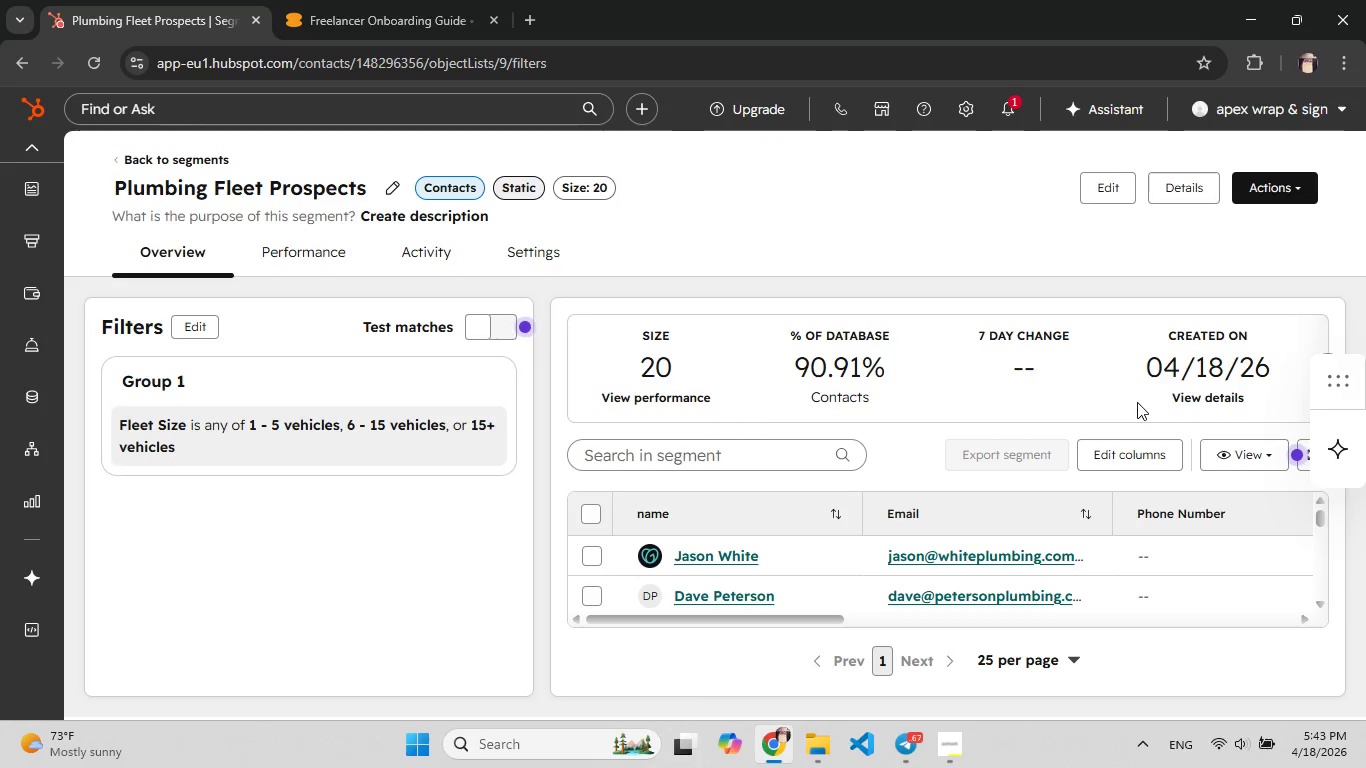 
mouse_move([1344, 429])
 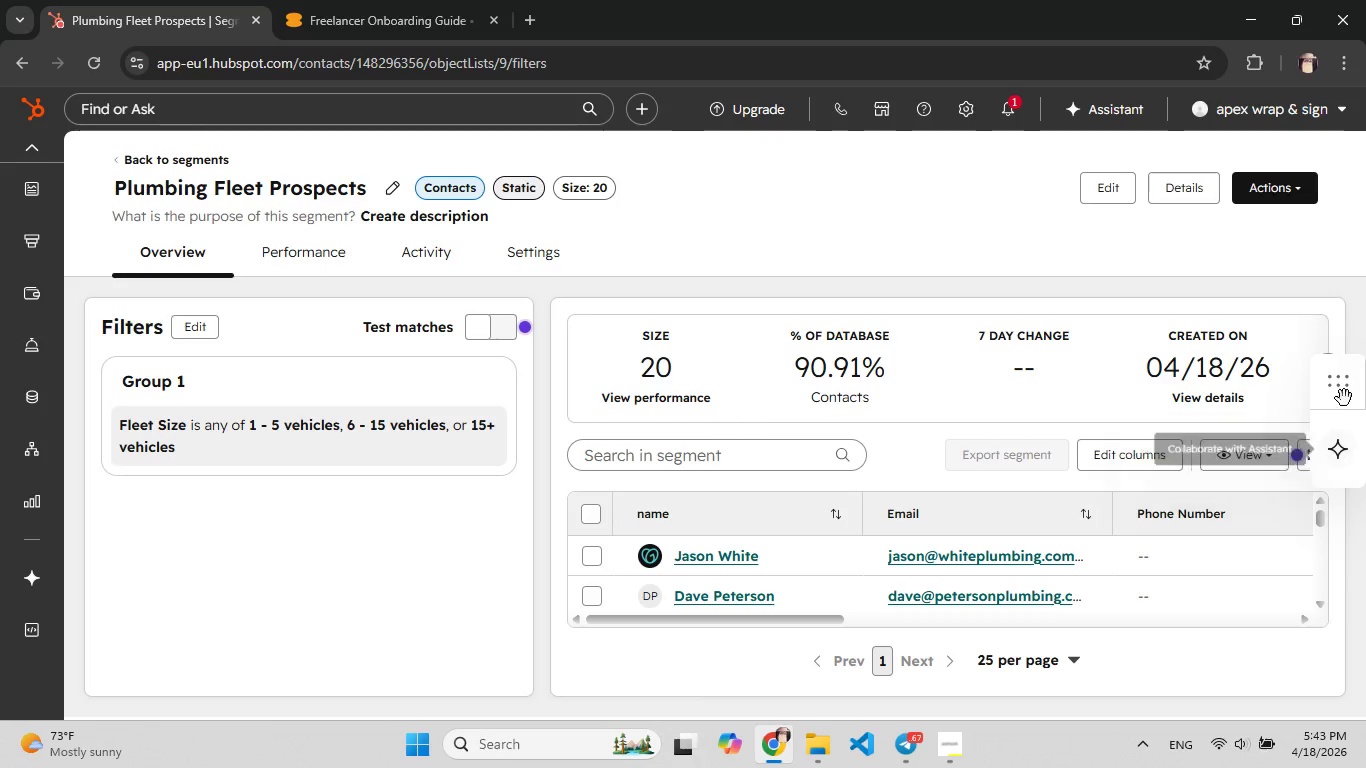 
mouse_move([1341, 387])
 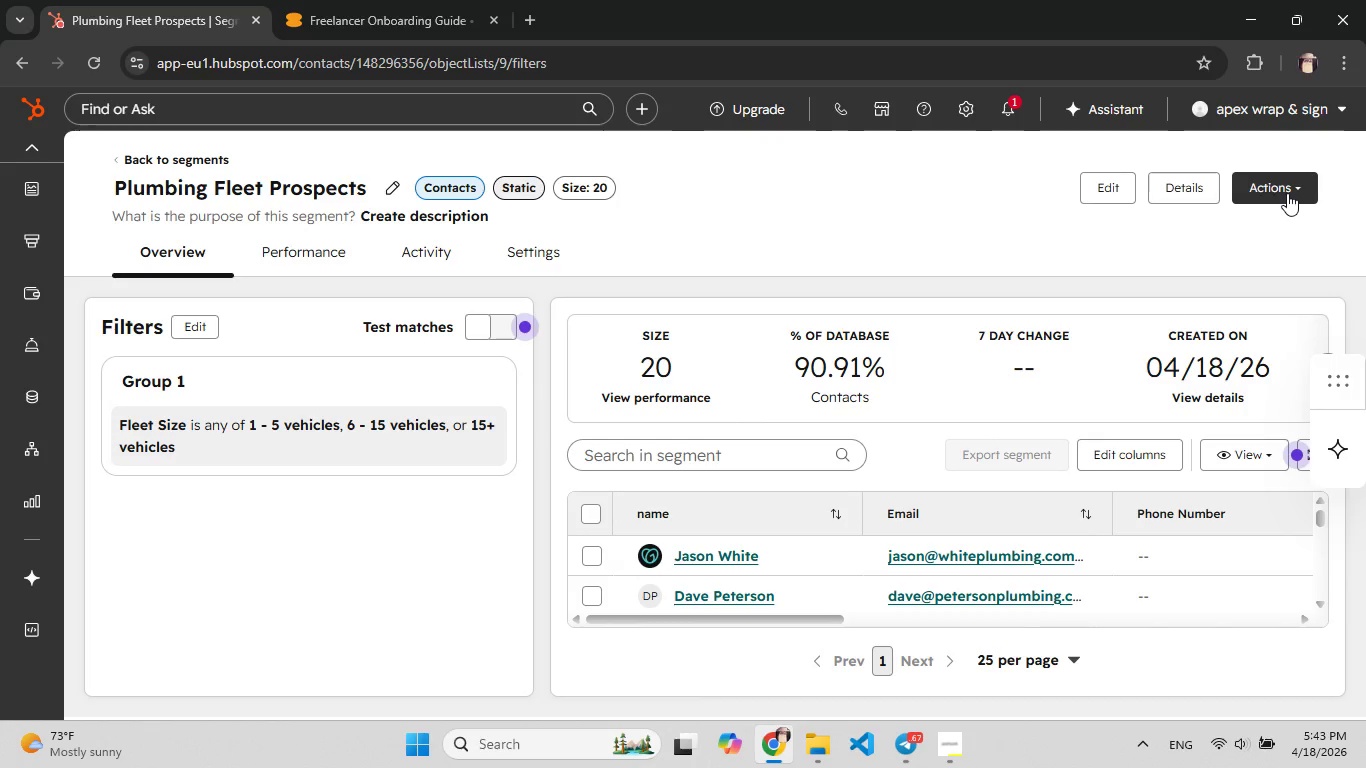 
left_click([1287, 193])
 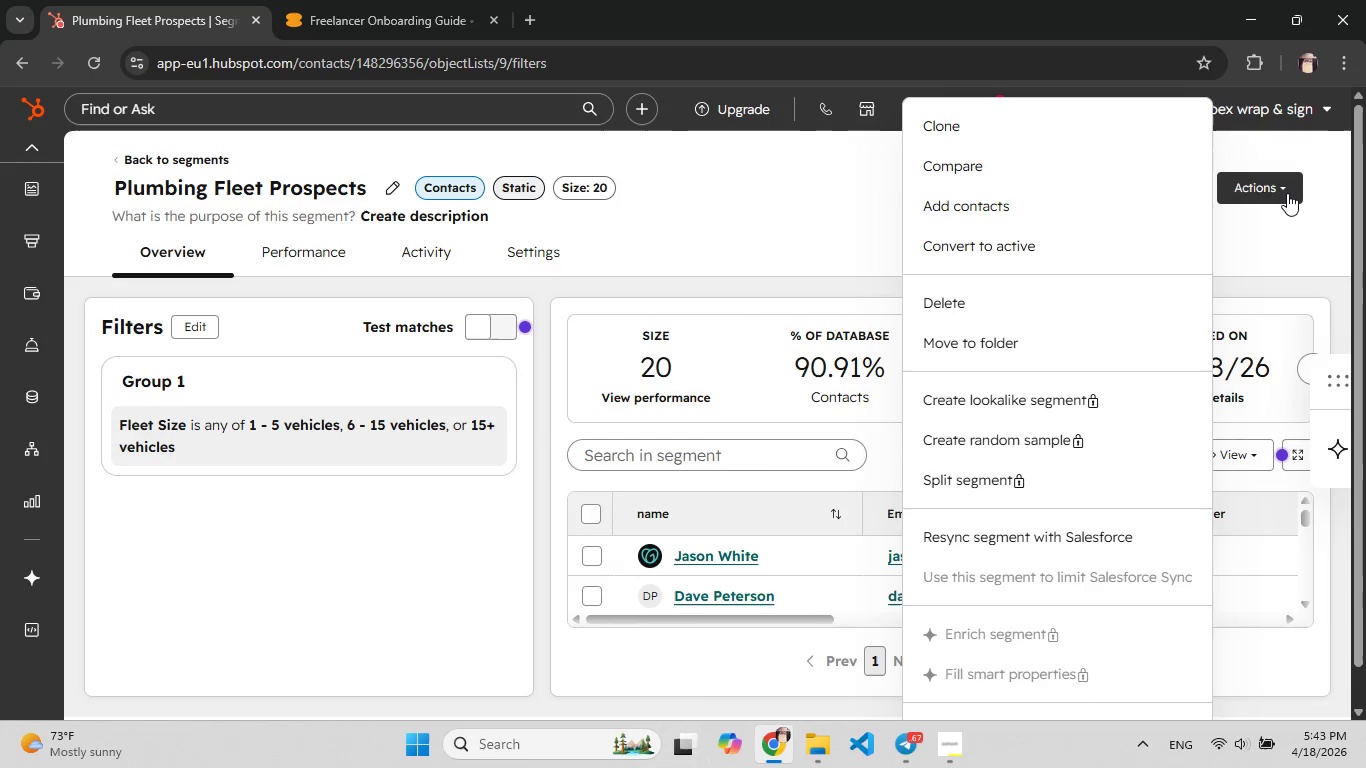 
wait(25.72)
 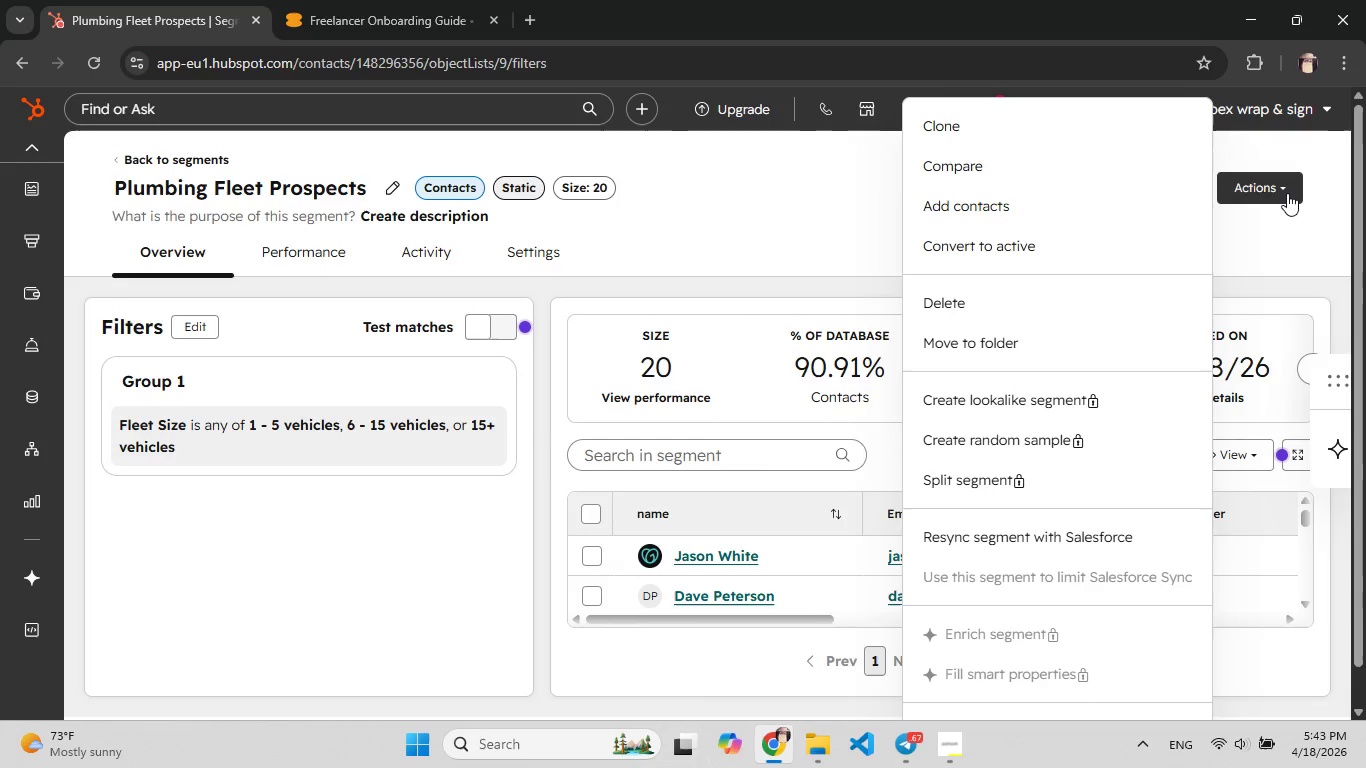 
left_click([747, 341])
 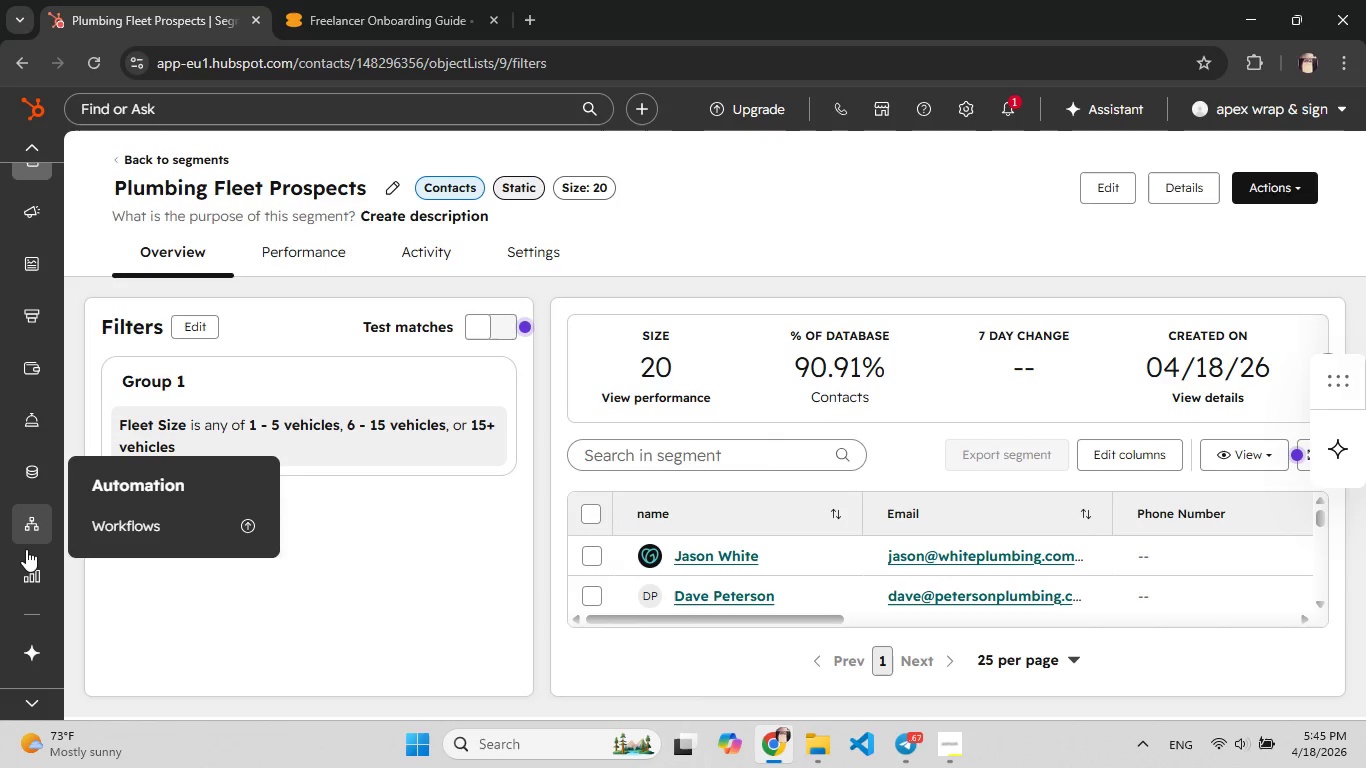 
wait(110.17)
 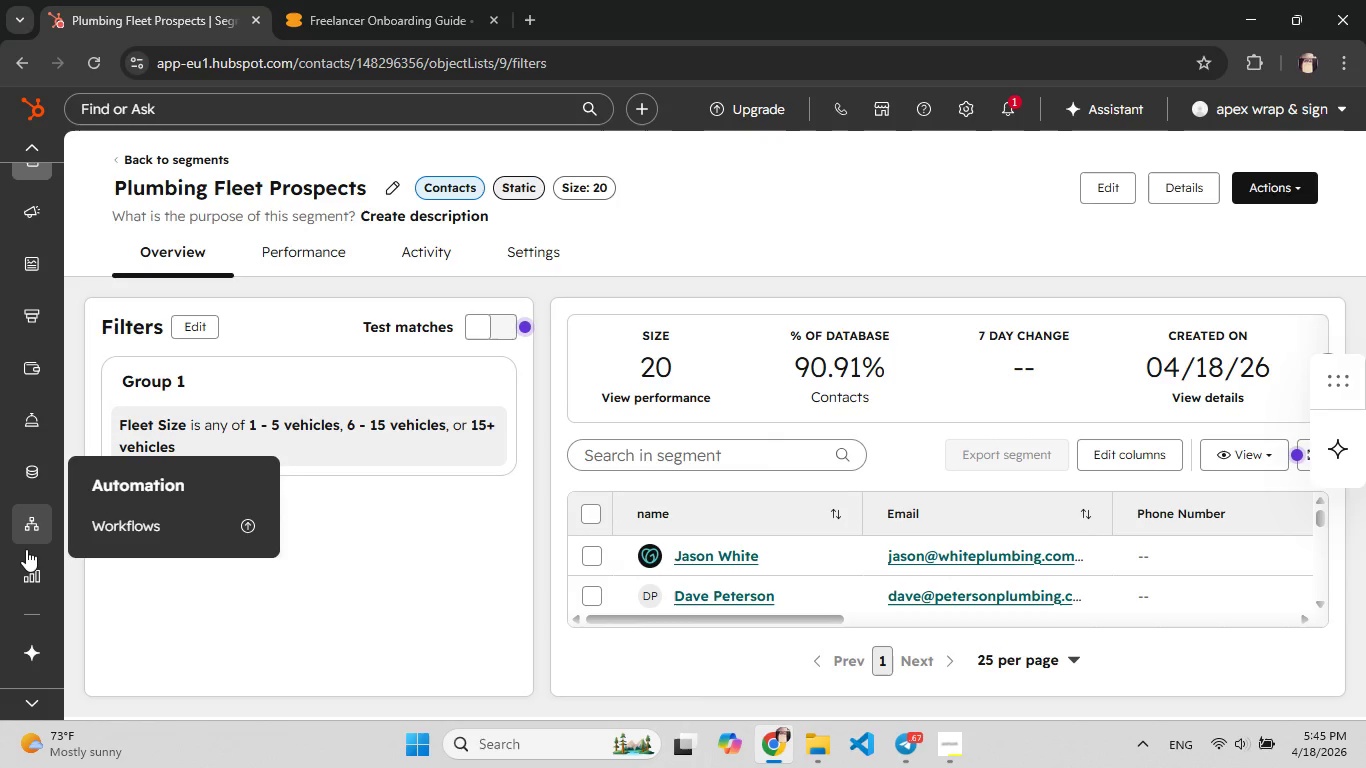 
left_click([37, 111])
 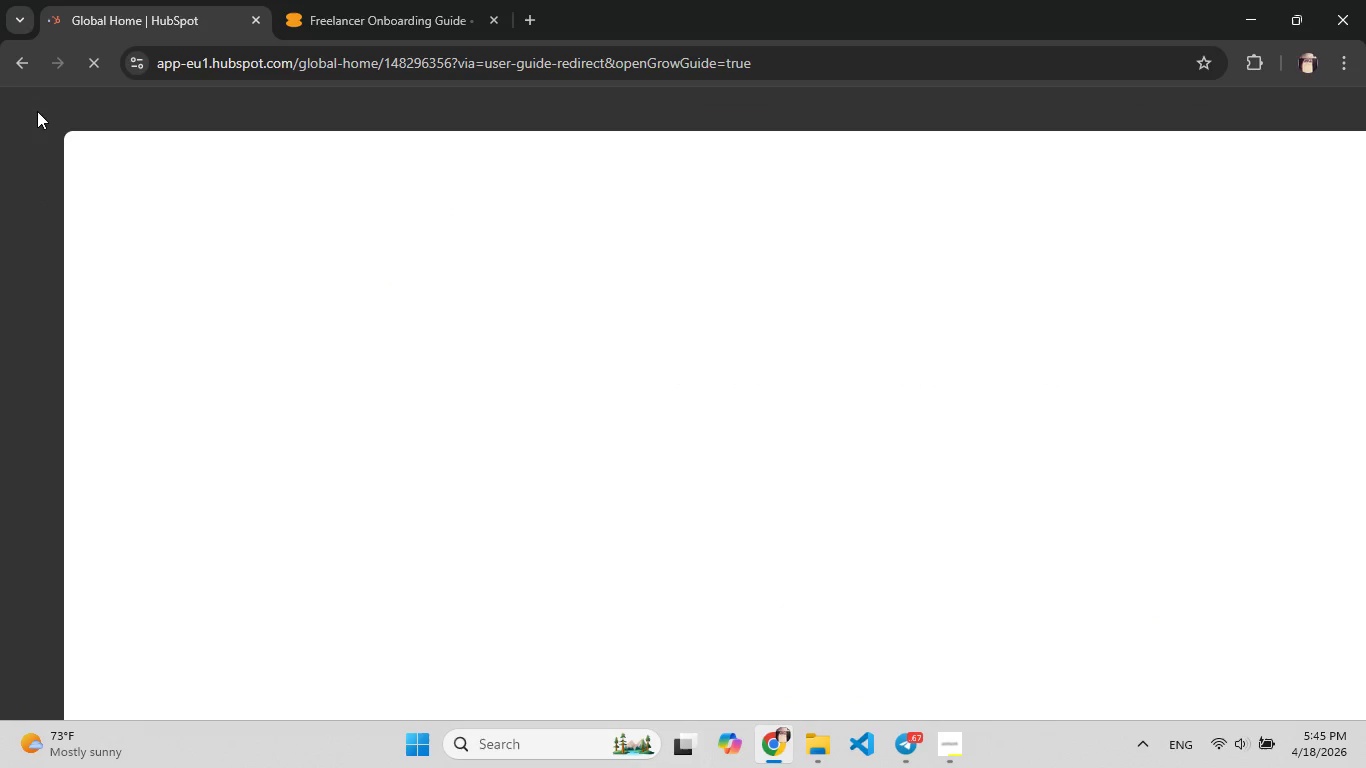 
wait(9.19)
 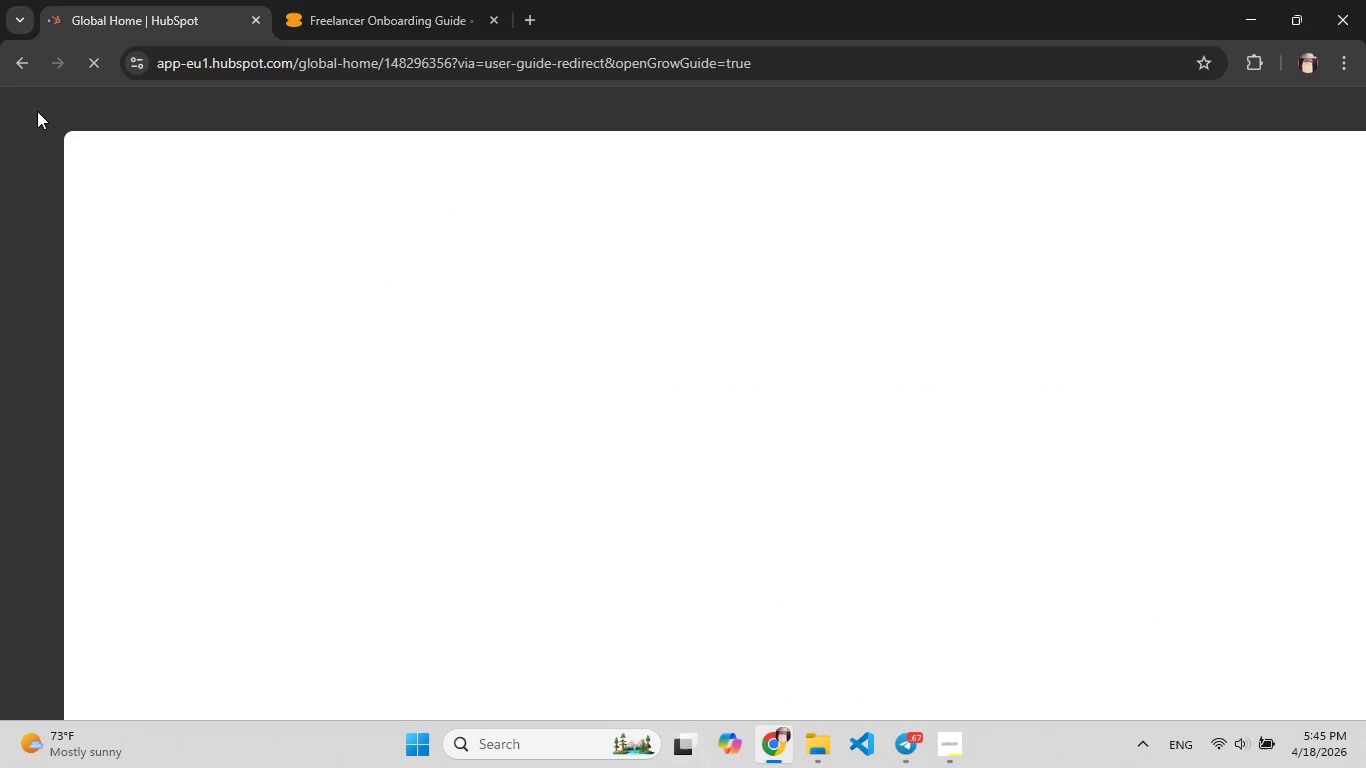 
left_click([128, 600])
 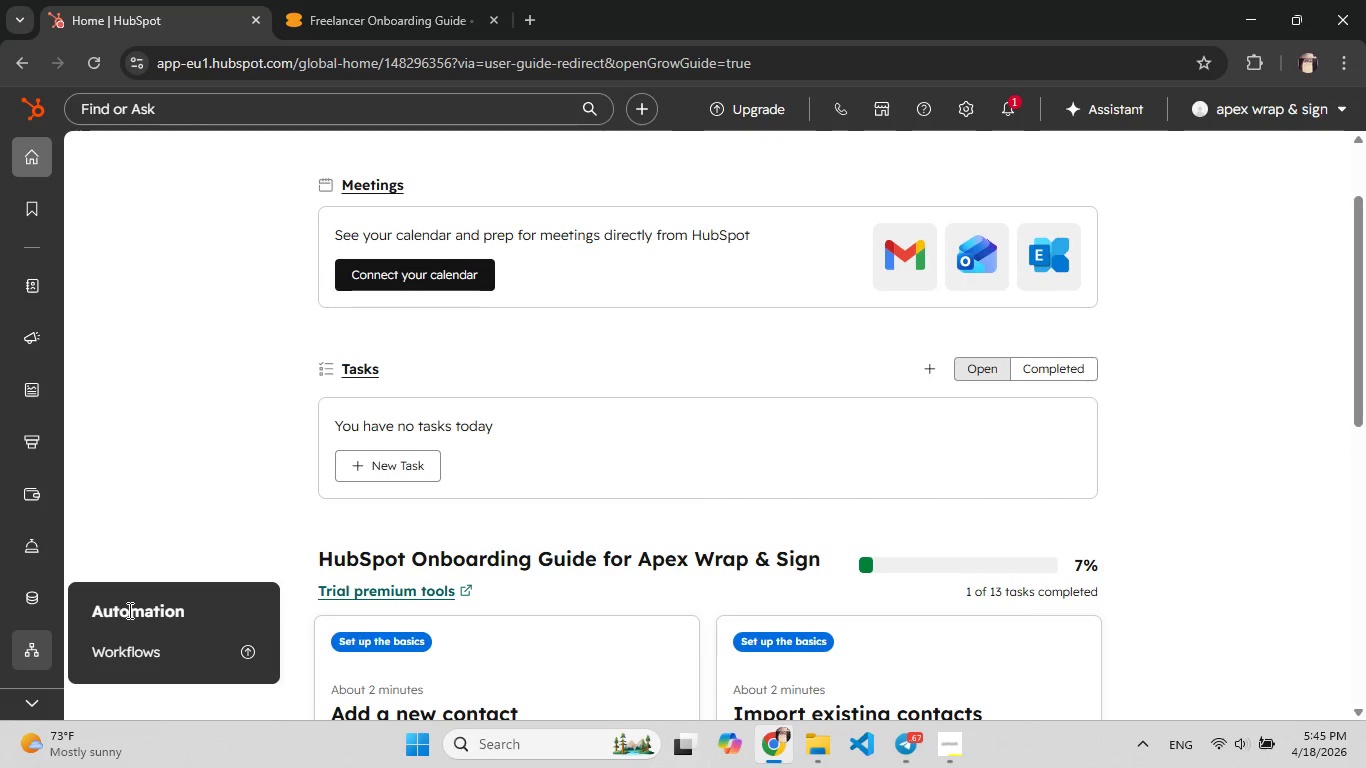 
double_click([128, 610])
 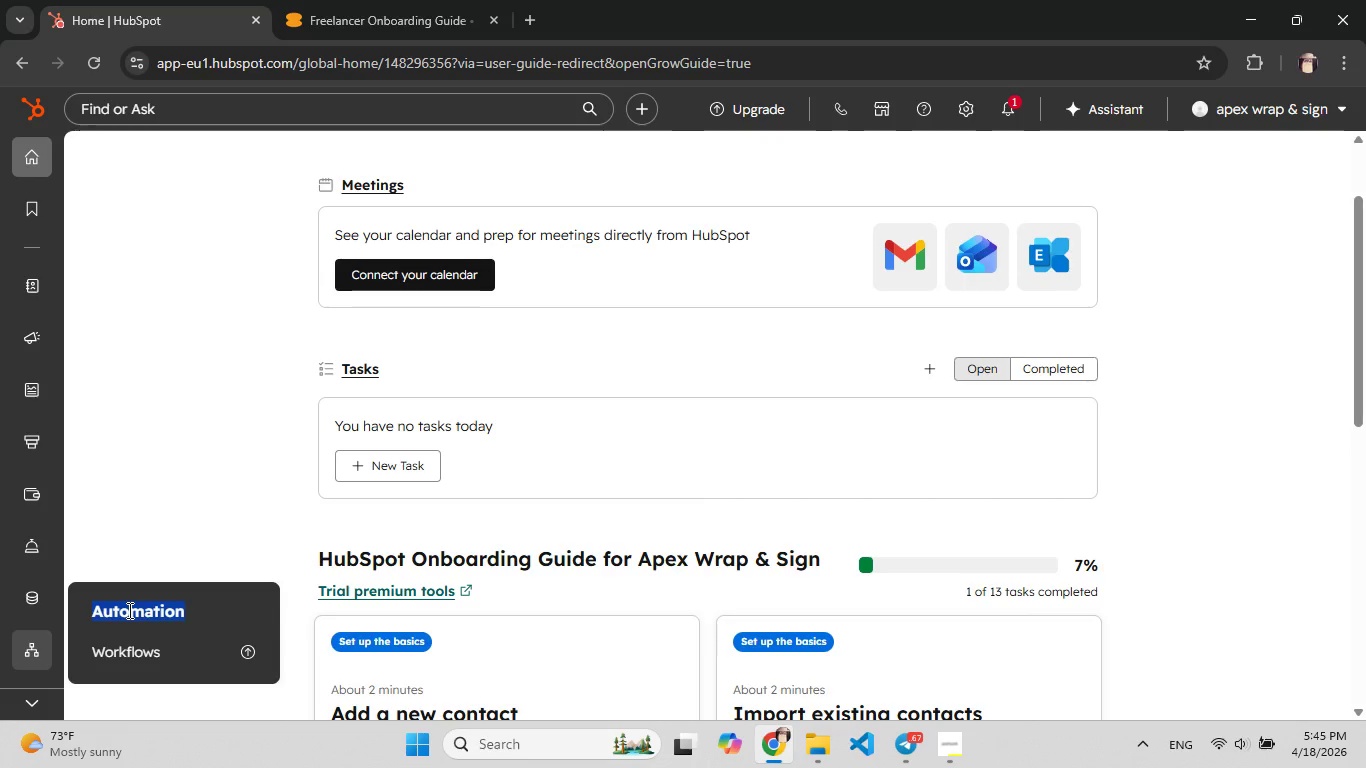 
triple_click([128, 610])
 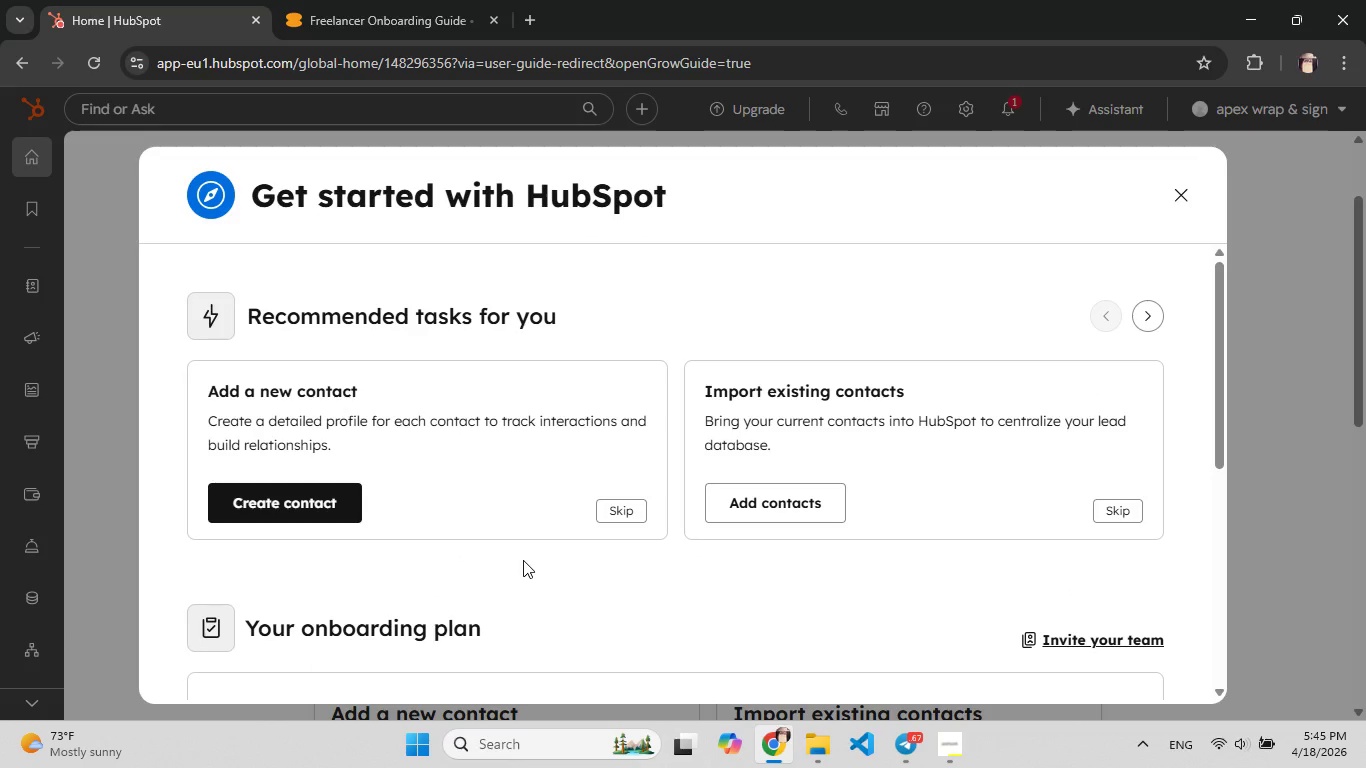 
wait(12.36)
 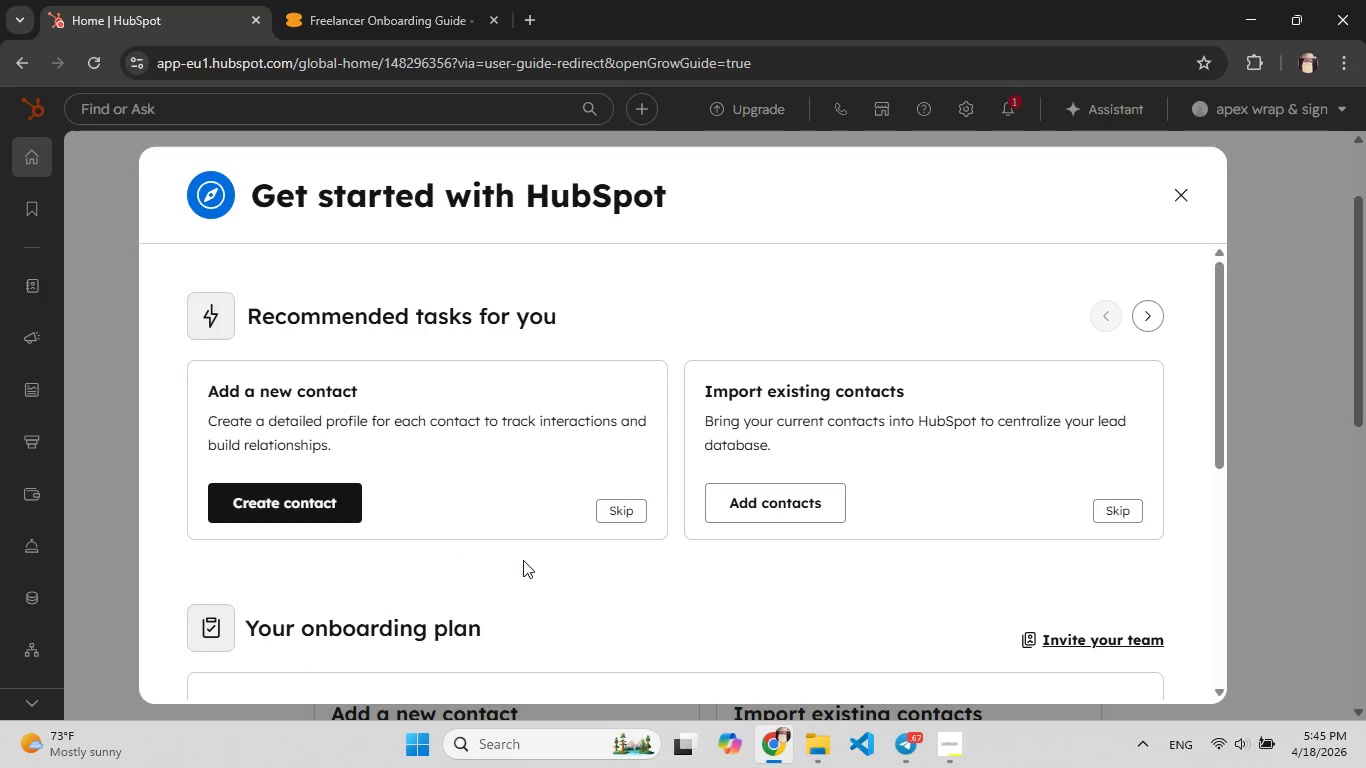 
left_click([1174, 192])
 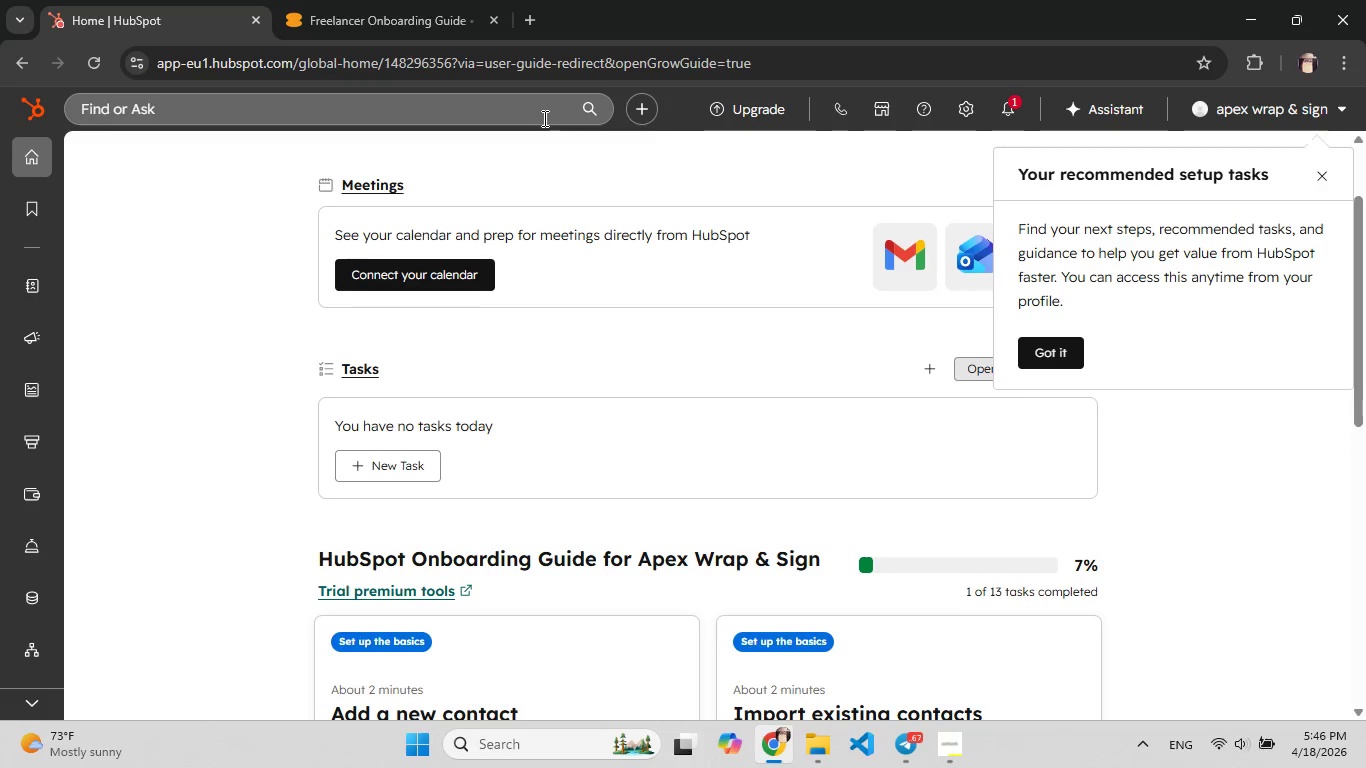 
left_click([543, 118])
 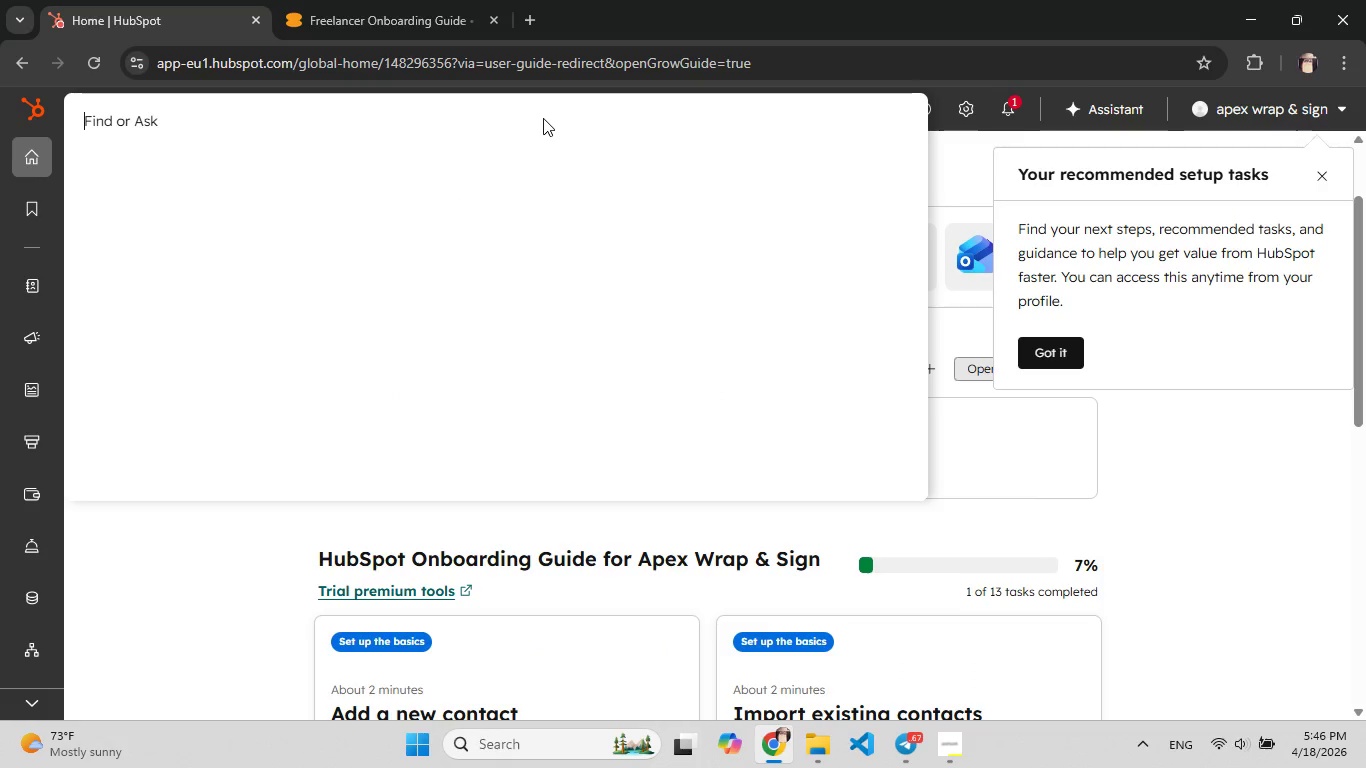 
type(au)
key(Backspace)
type([F9][F9])
key(Backspace)
type([F9])
key(Backspace)
 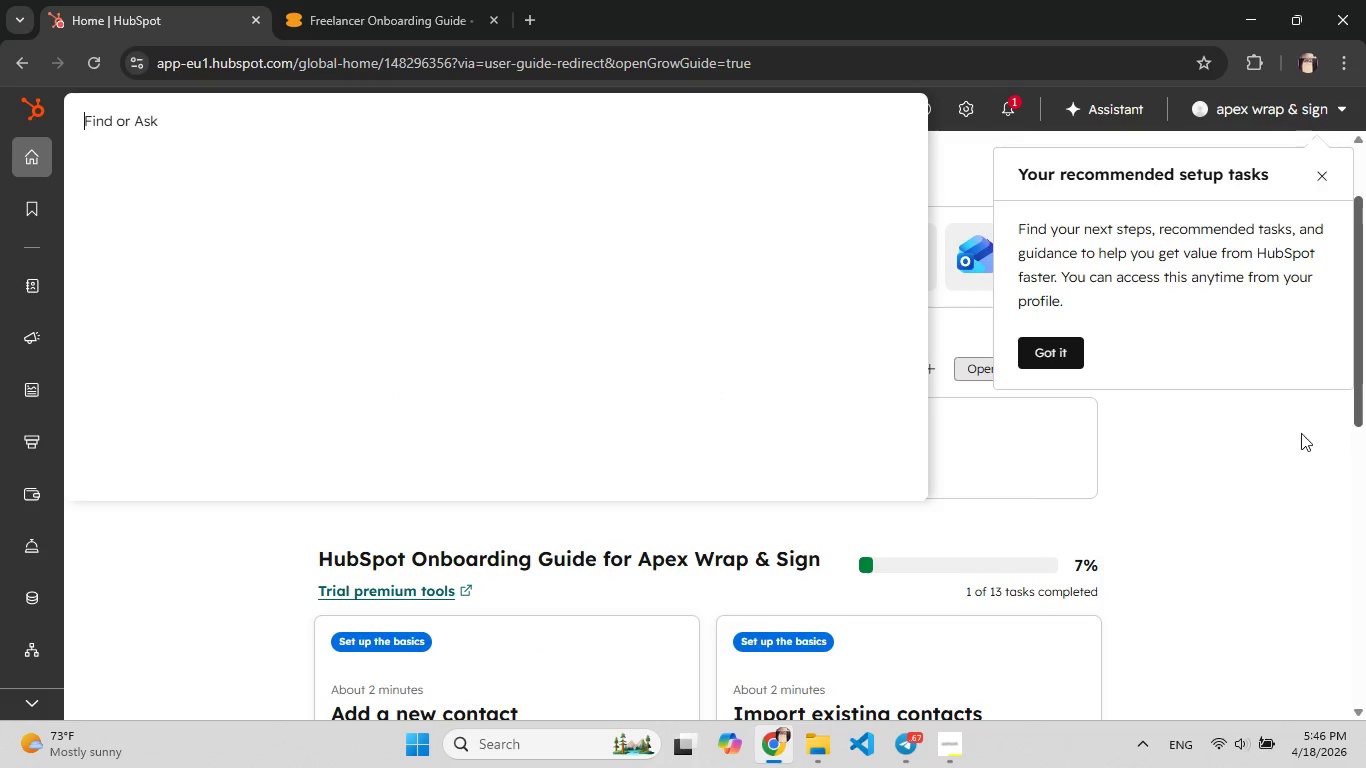 
left_click([1262, 468])
 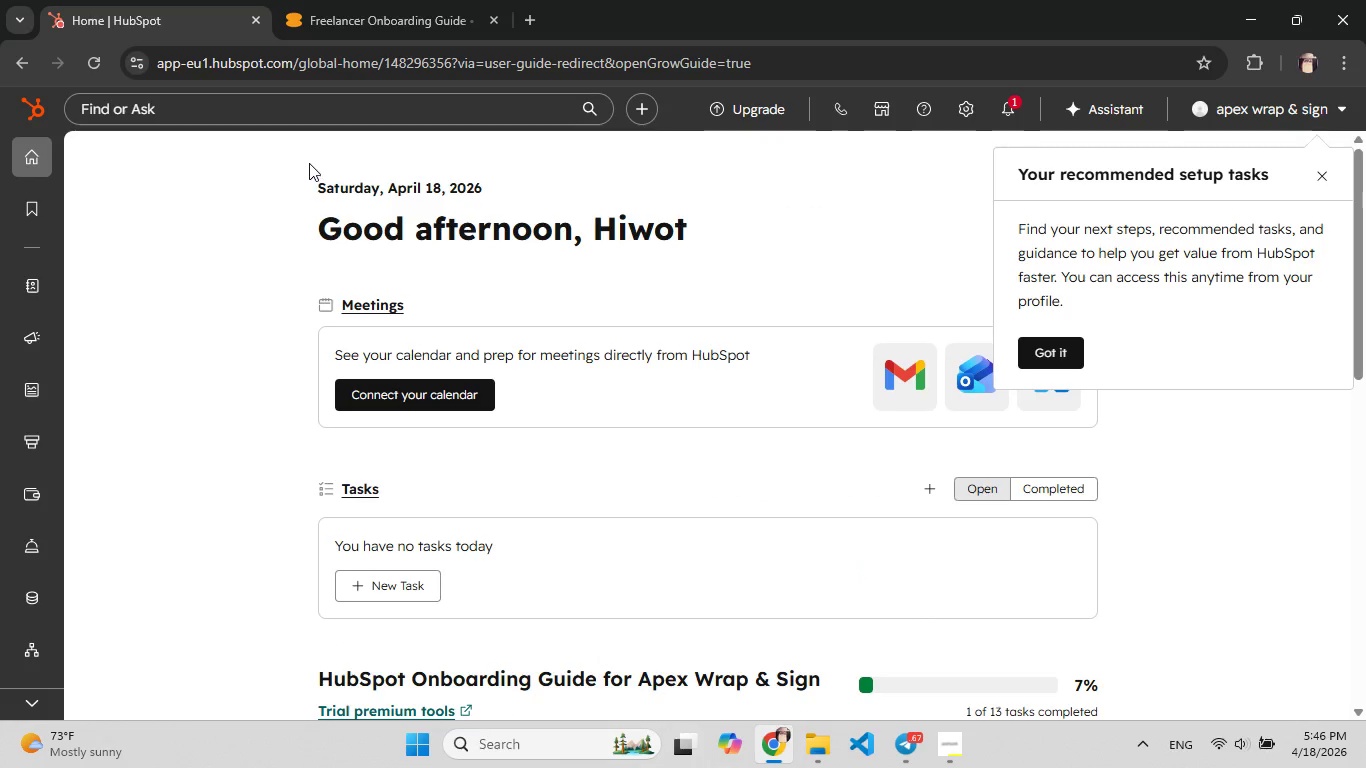 
left_click([214, 117])
 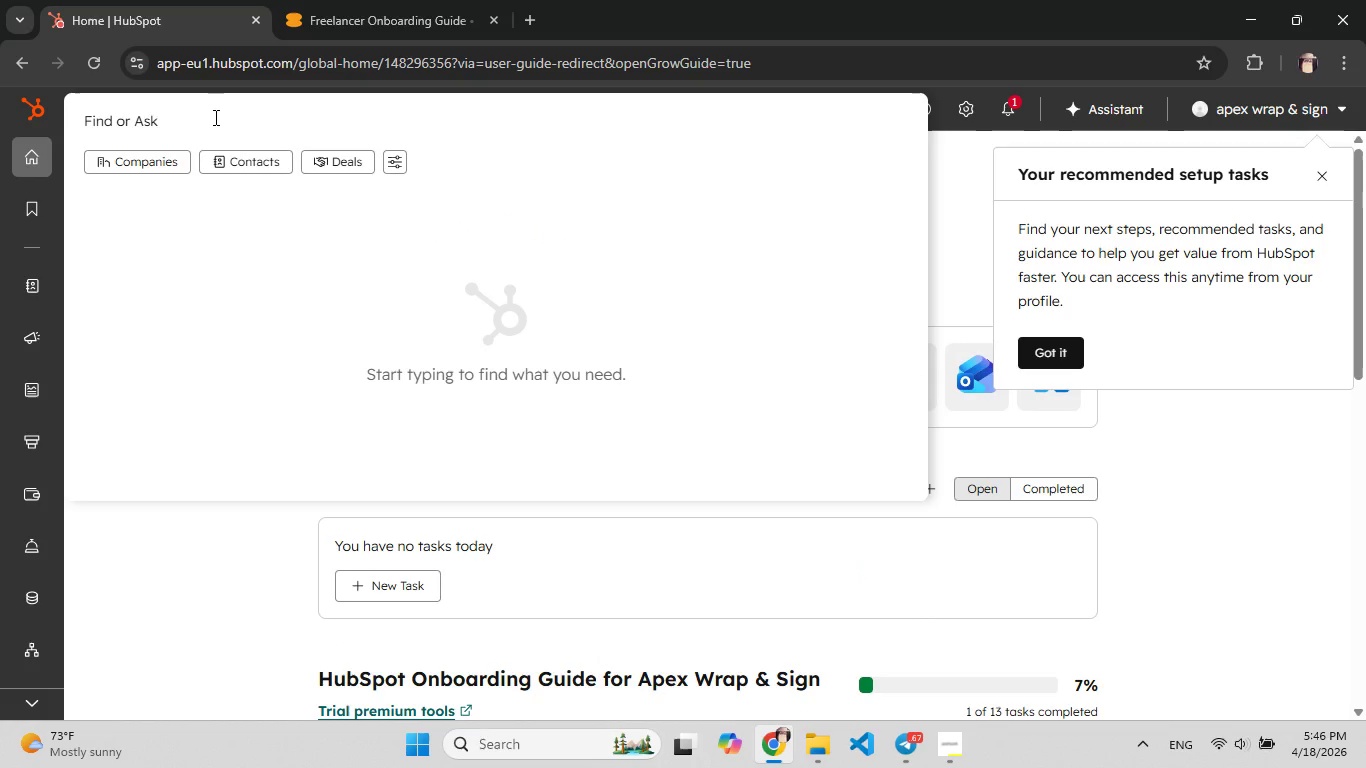 
key(A)
 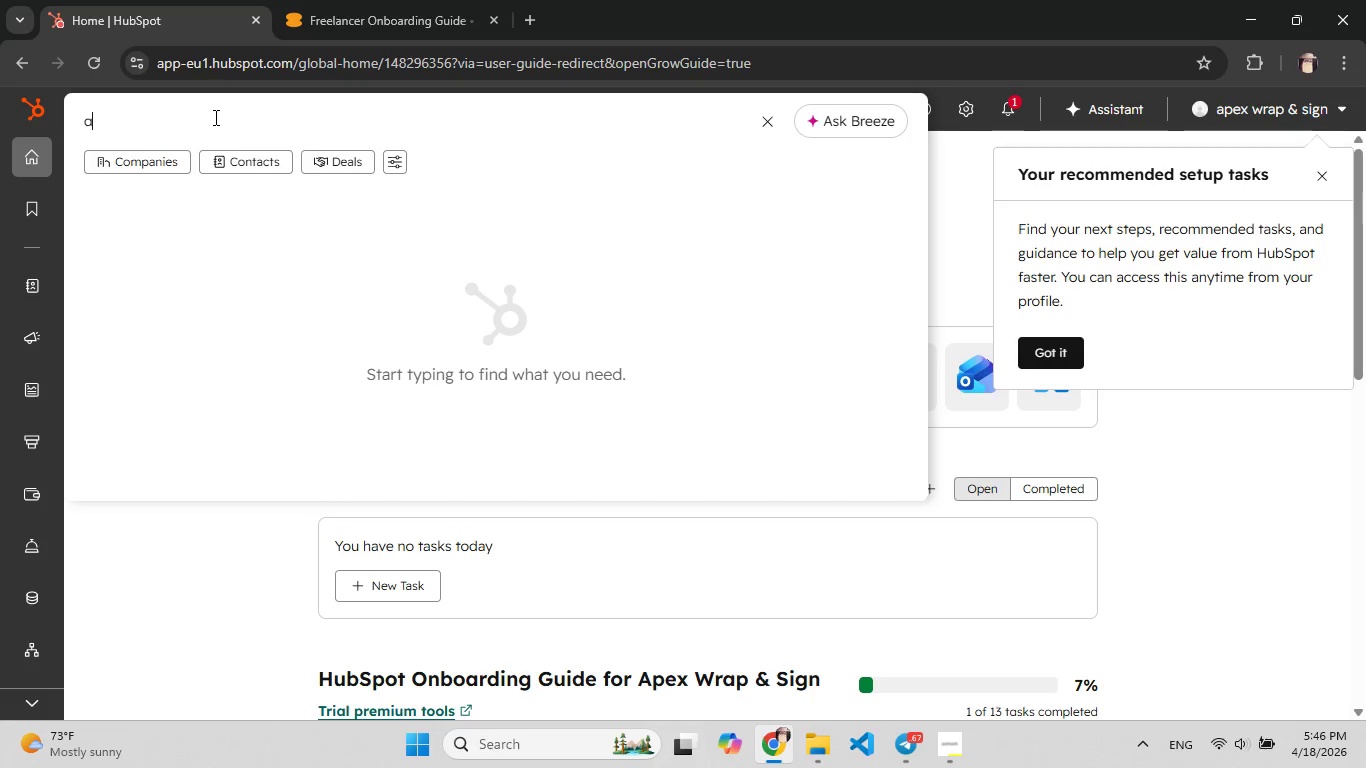 
wait(13.61)
 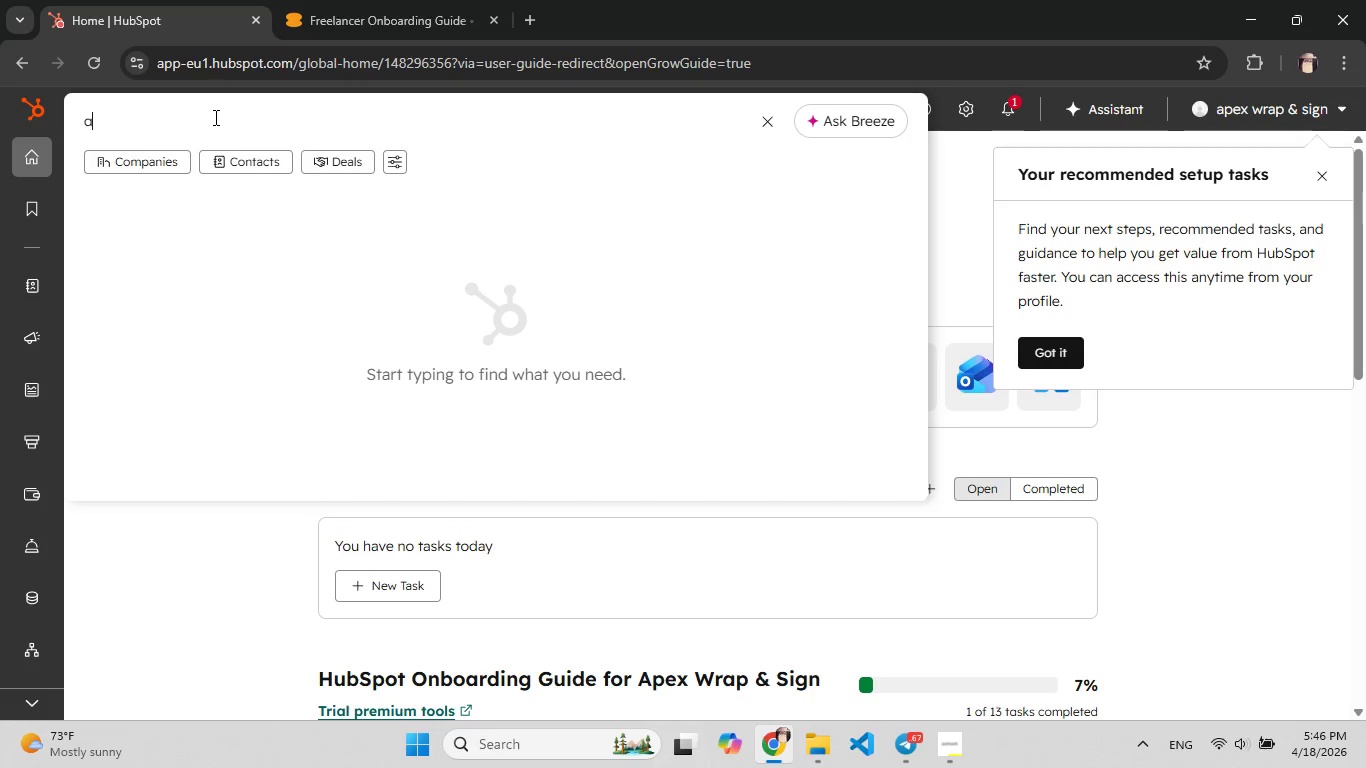 
type(urg[F8][F9])
key(Backspace)
key(Backspace)
type([F9]to)
 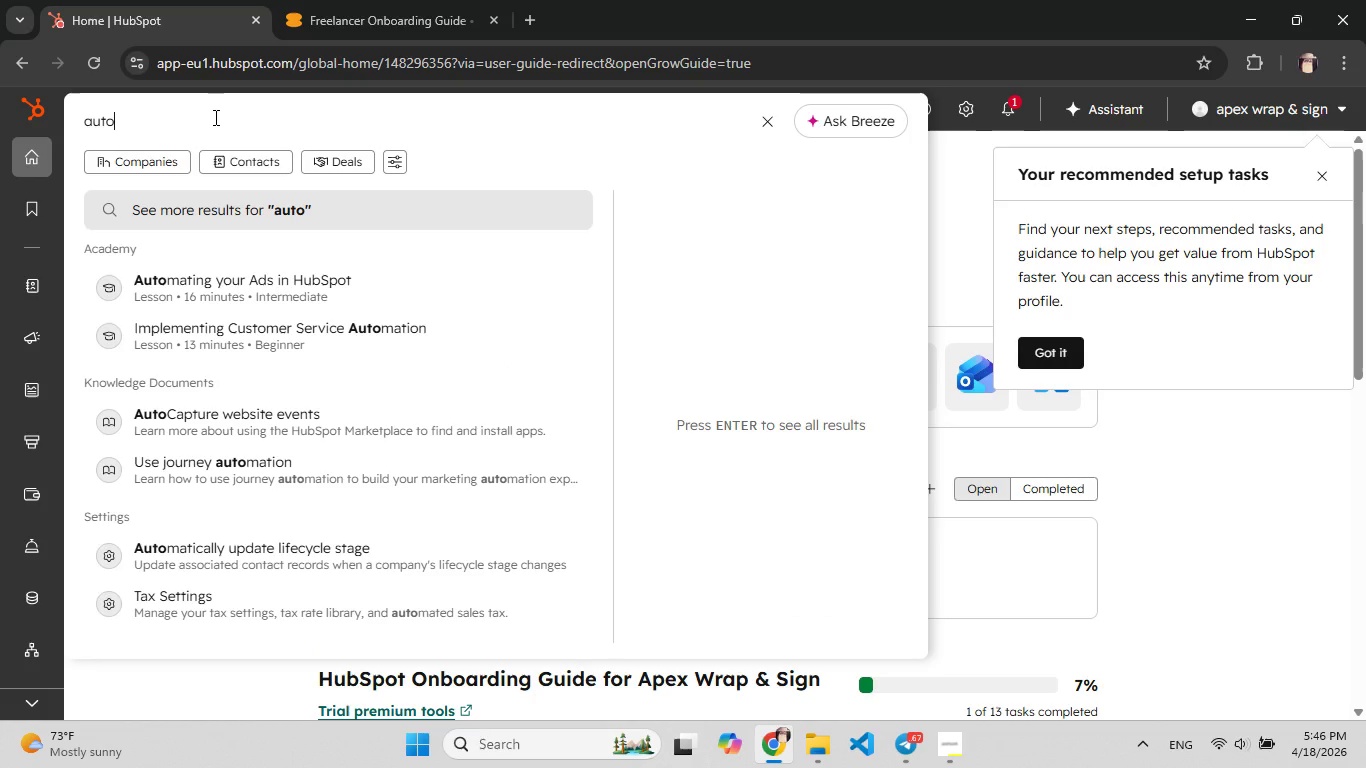 
wait(5.78)
 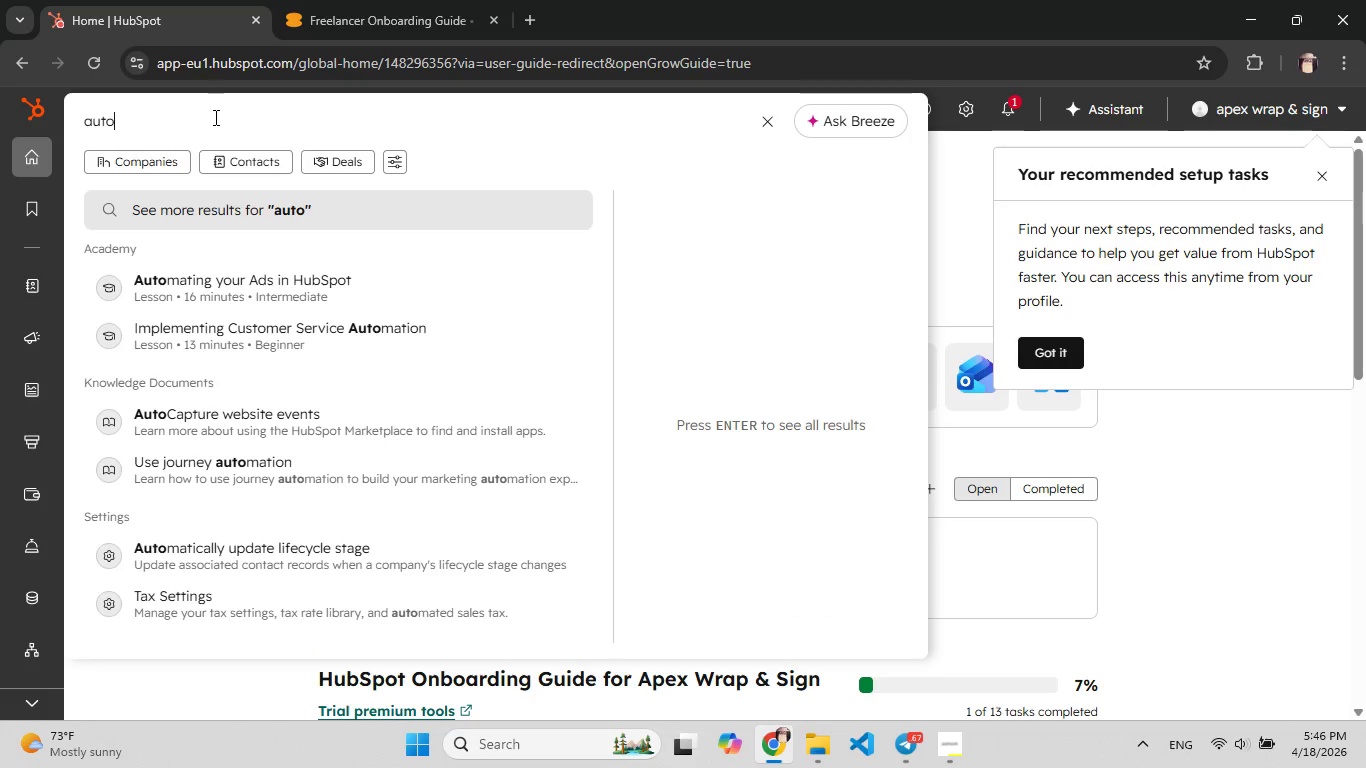 
type(mation)
 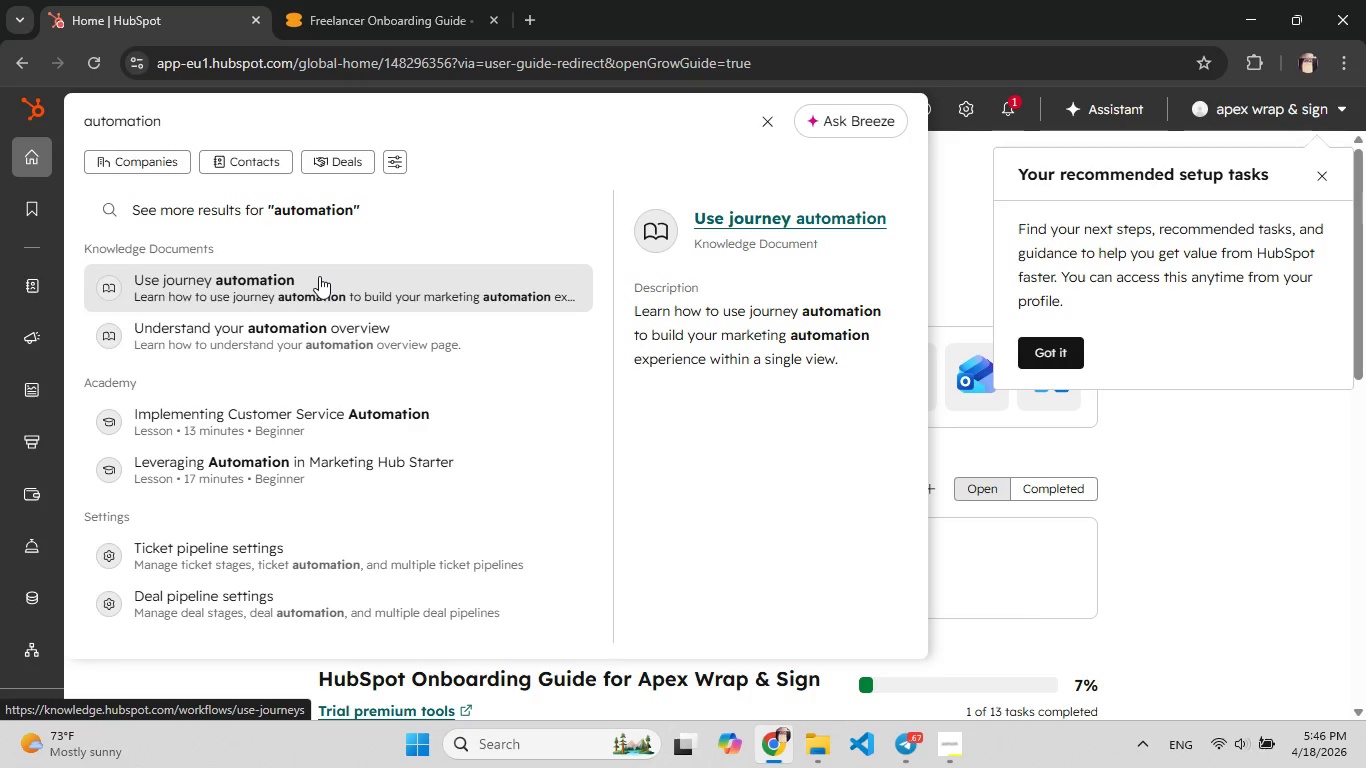 
wait(20.33)
 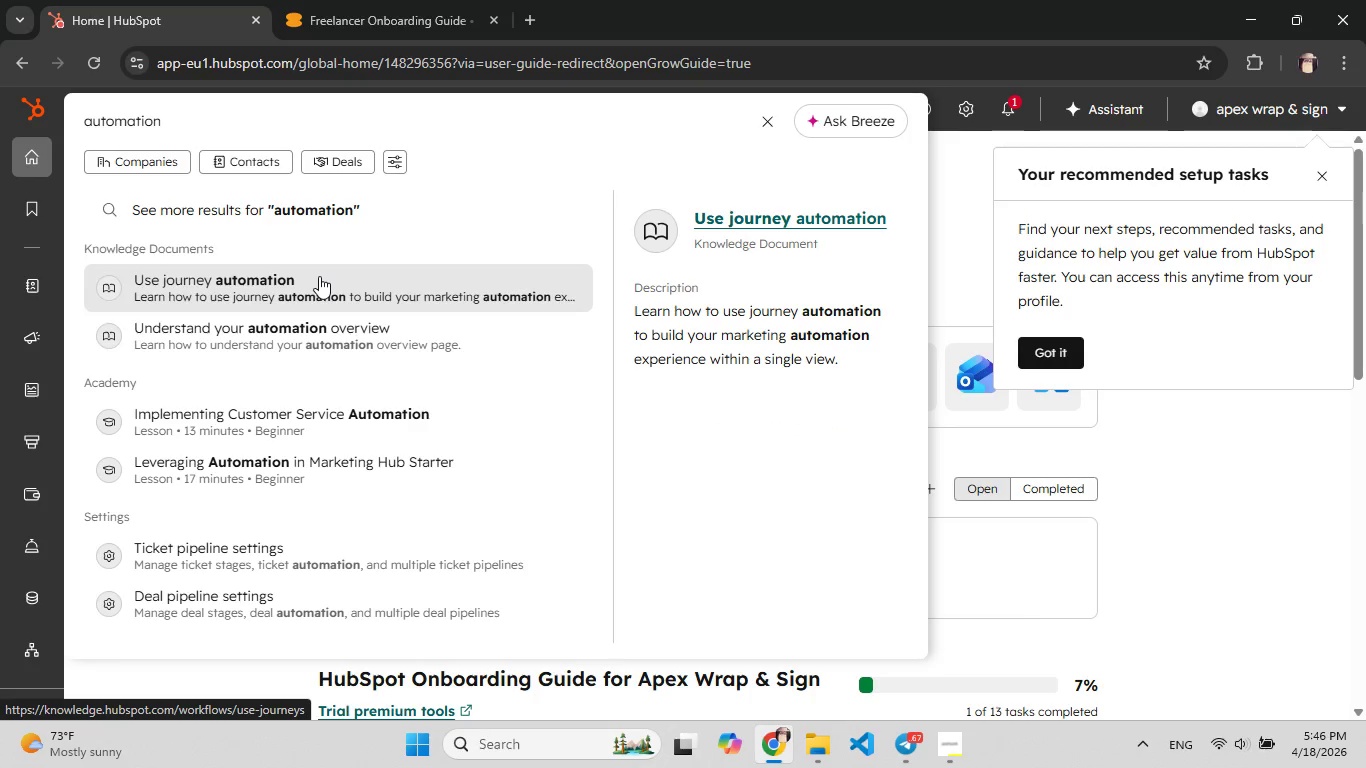 
left_click([759, 119])
 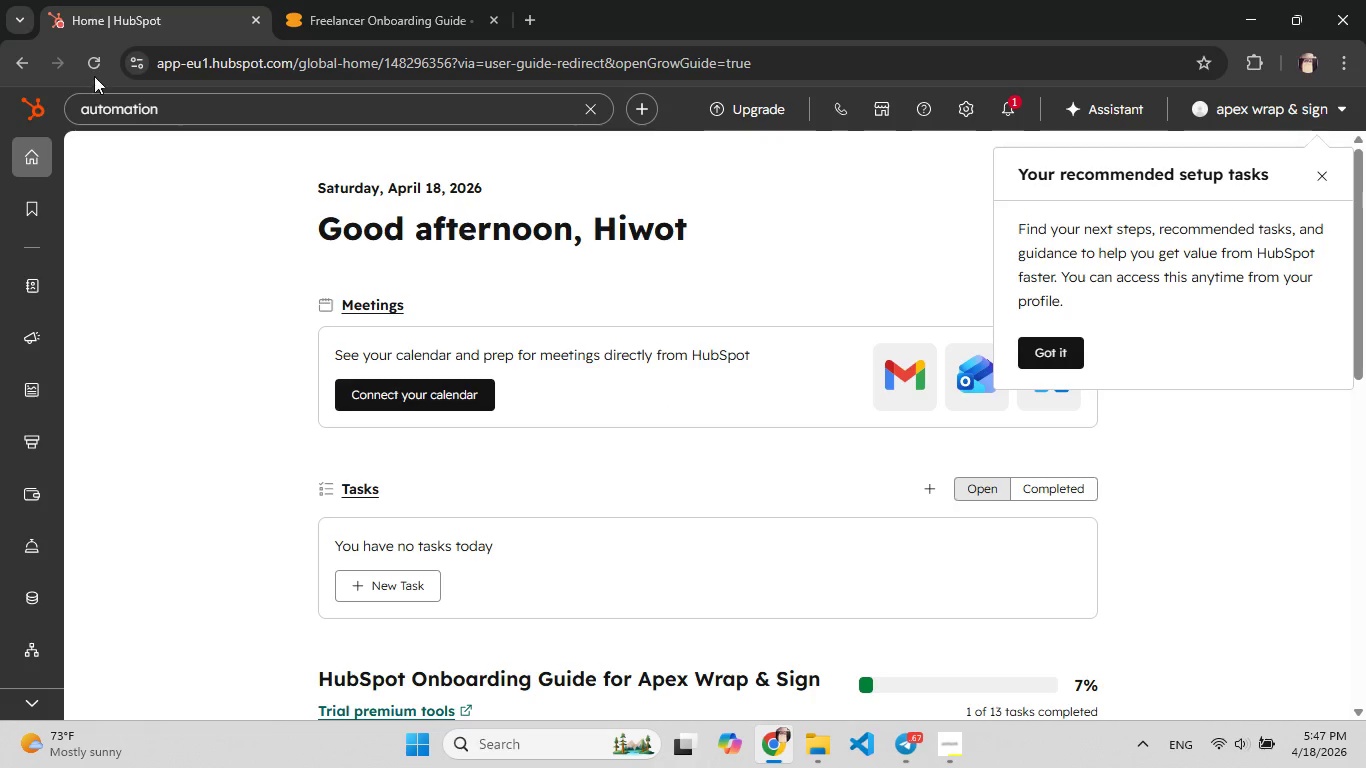 
left_click([41, 103])
 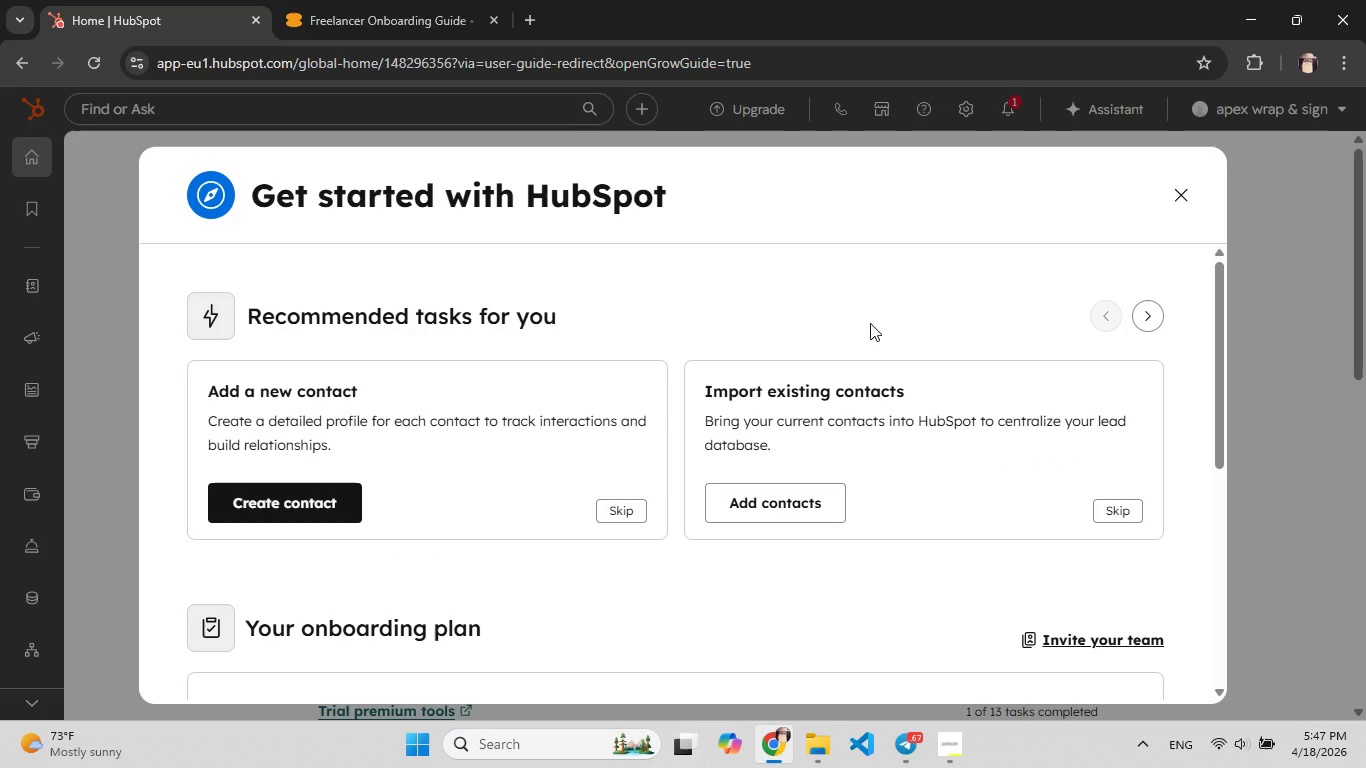 
wait(22.62)
 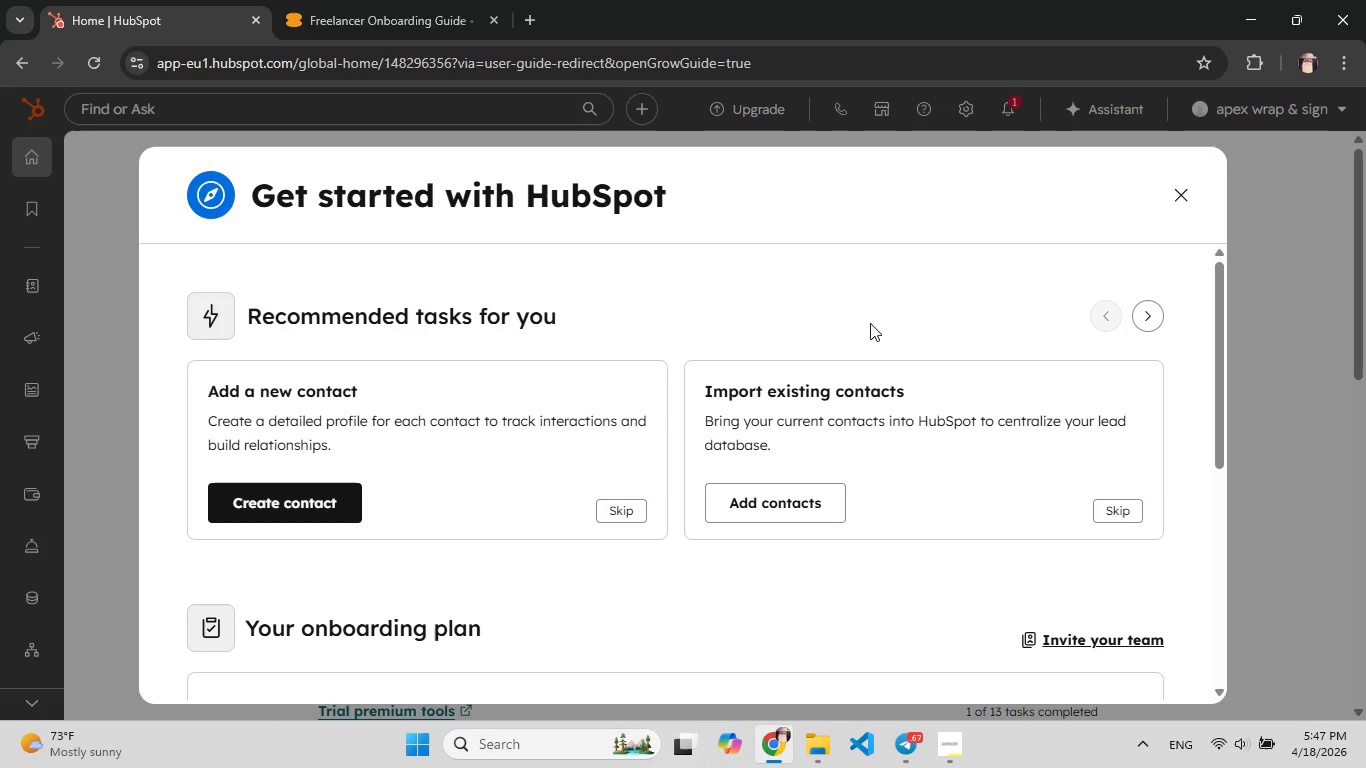 
left_click([1179, 198])
 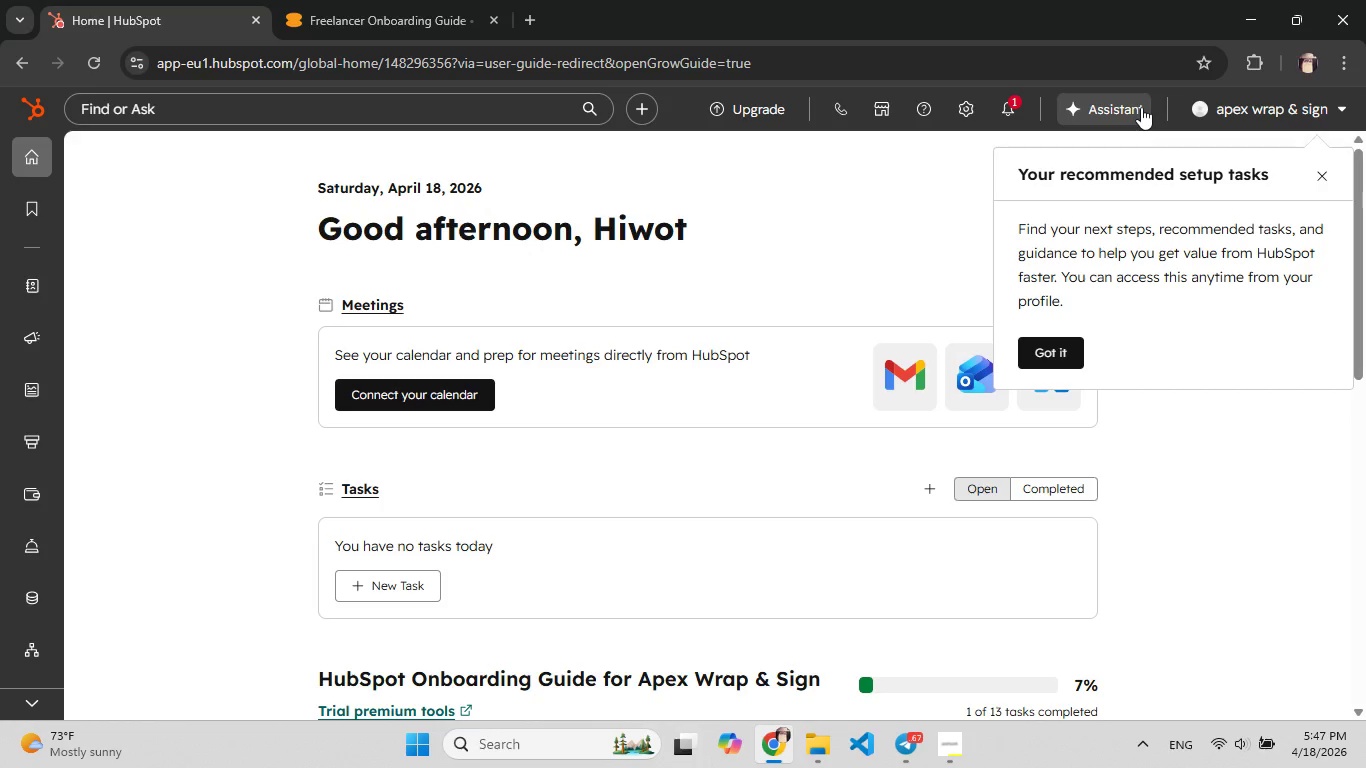 
left_click([1303, 106])
 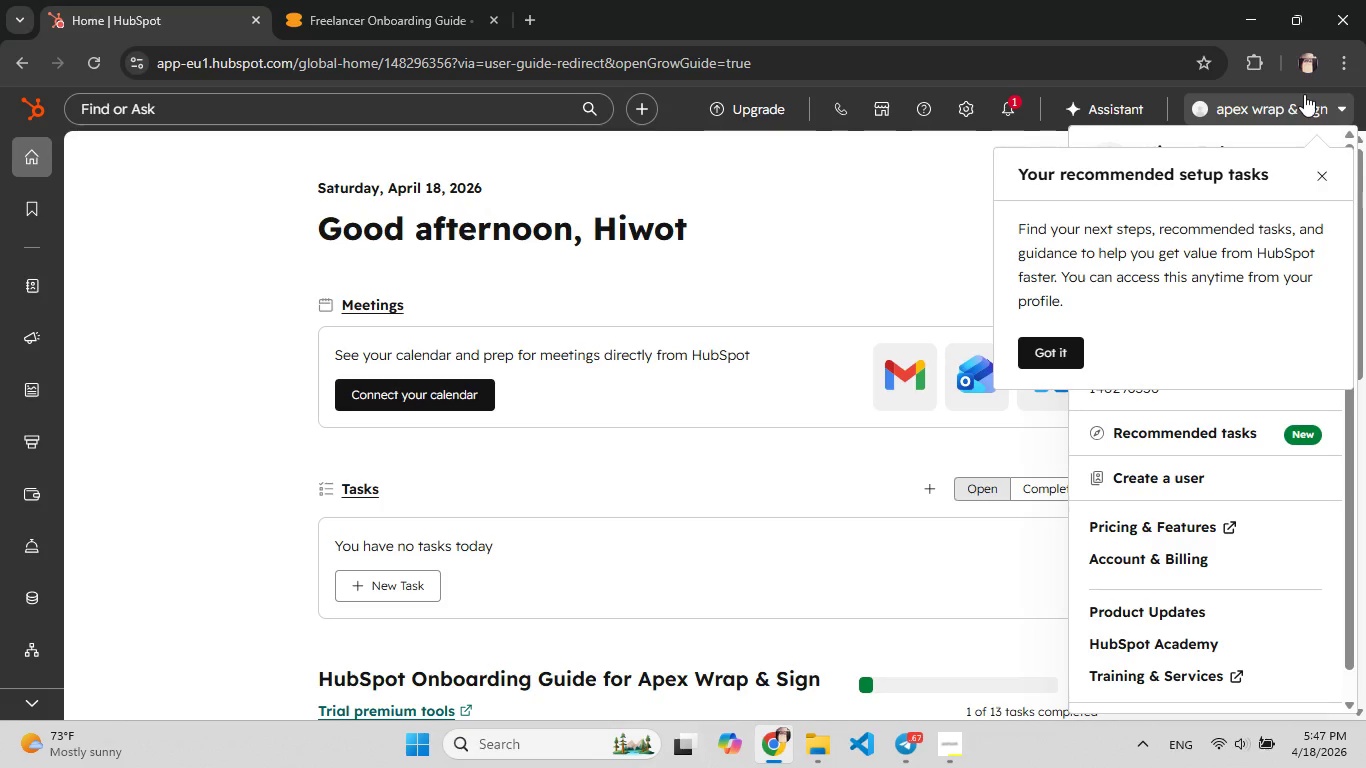 
wait(6.02)
 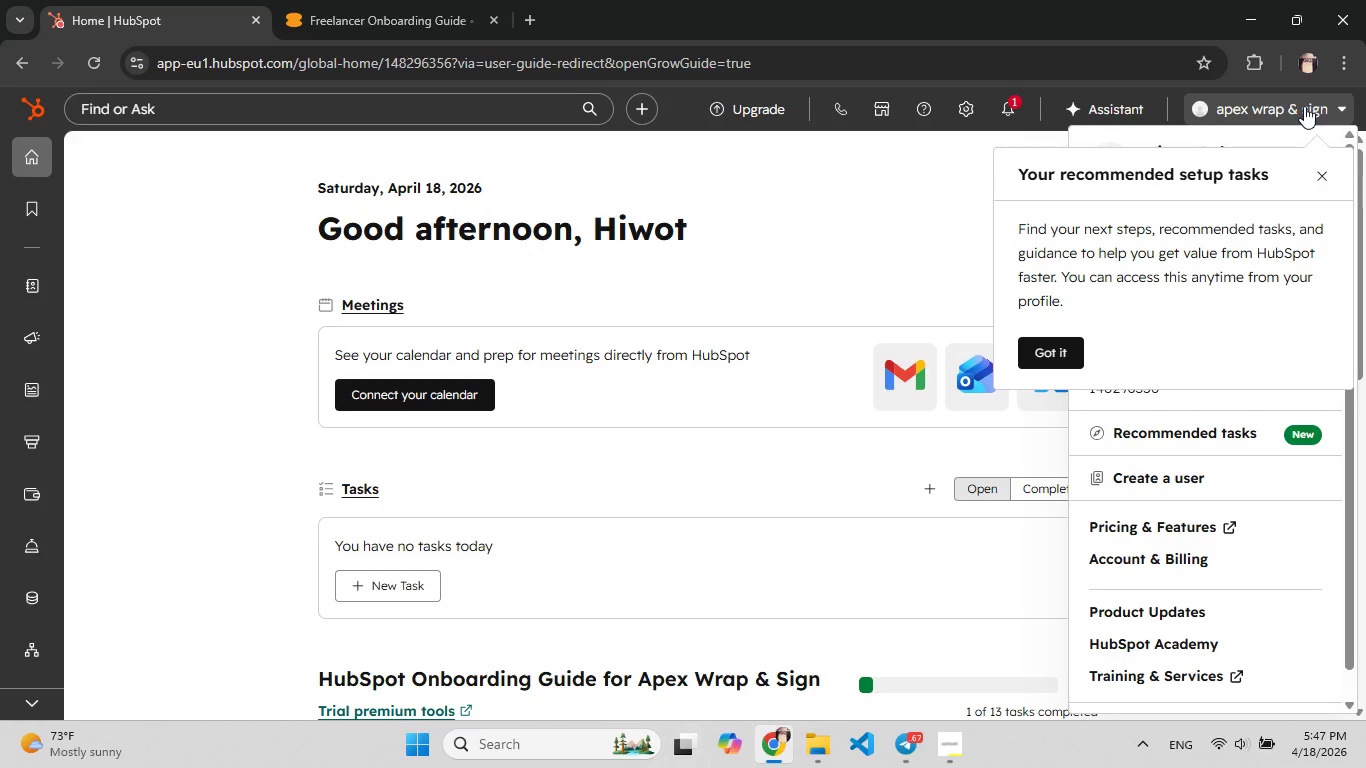 
left_click([1321, 174])
 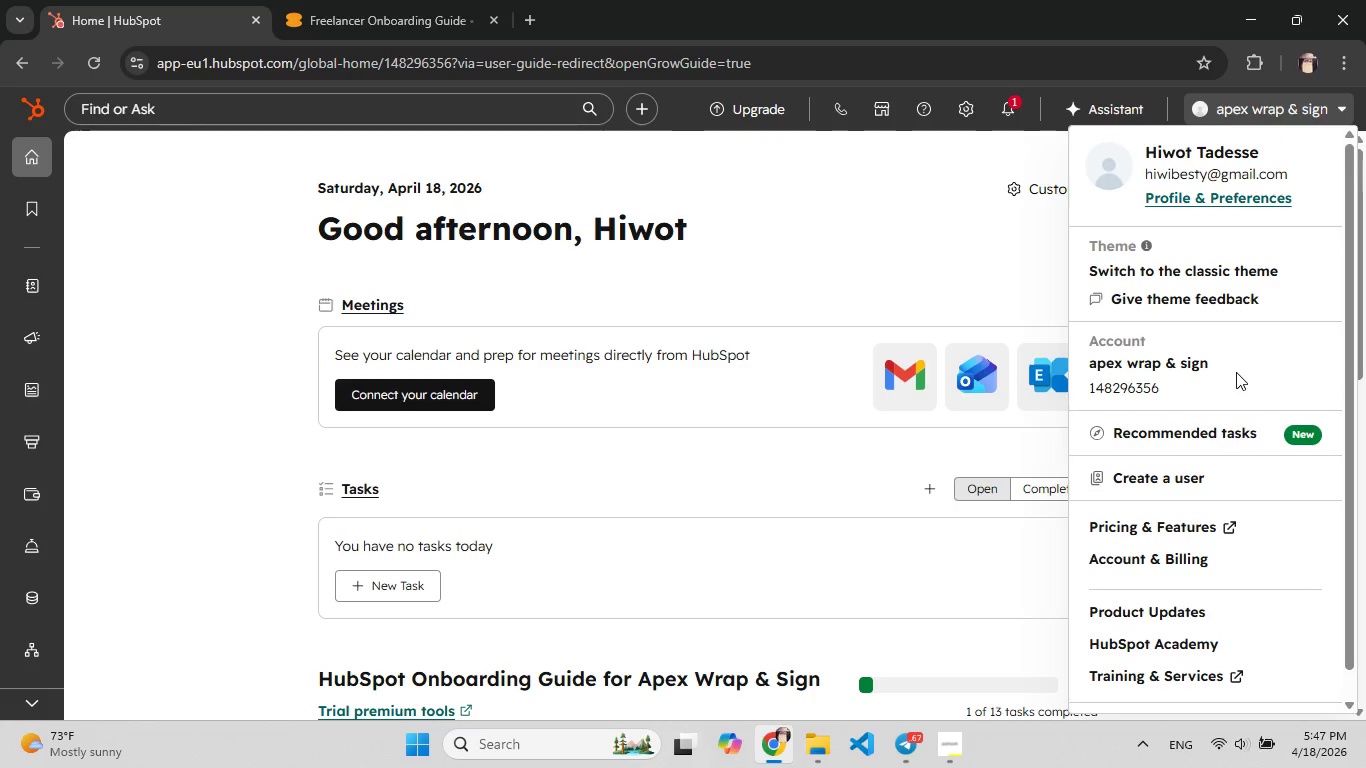 
wait(16.45)
 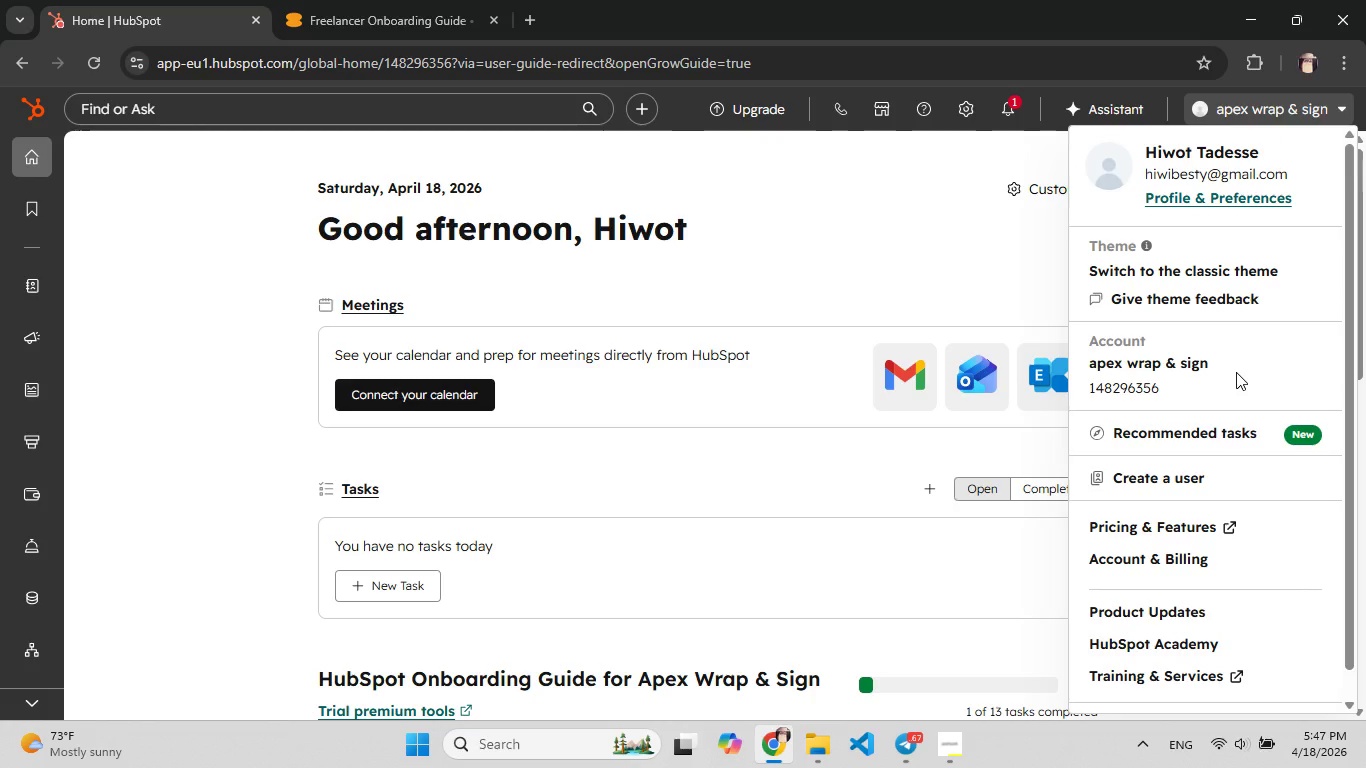 
left_click([469, 116])
 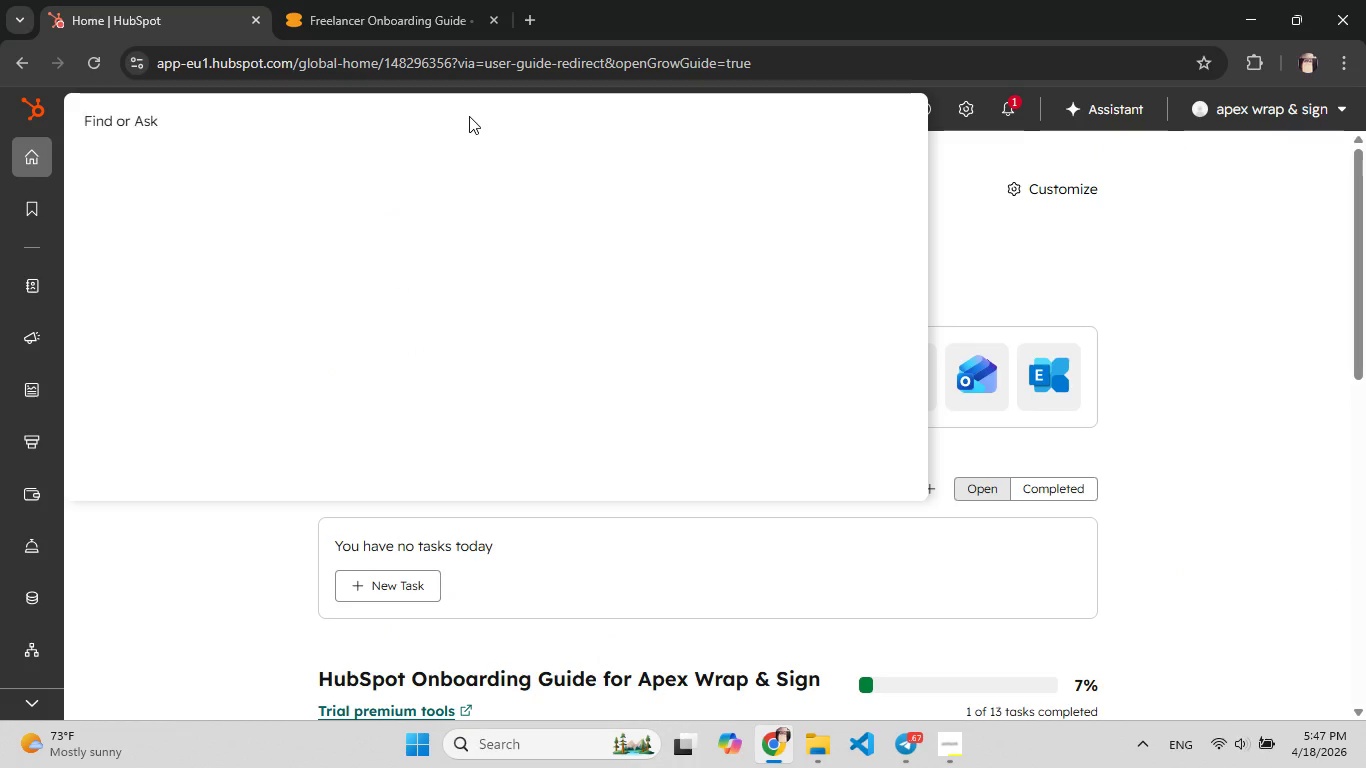 
type(seq)
 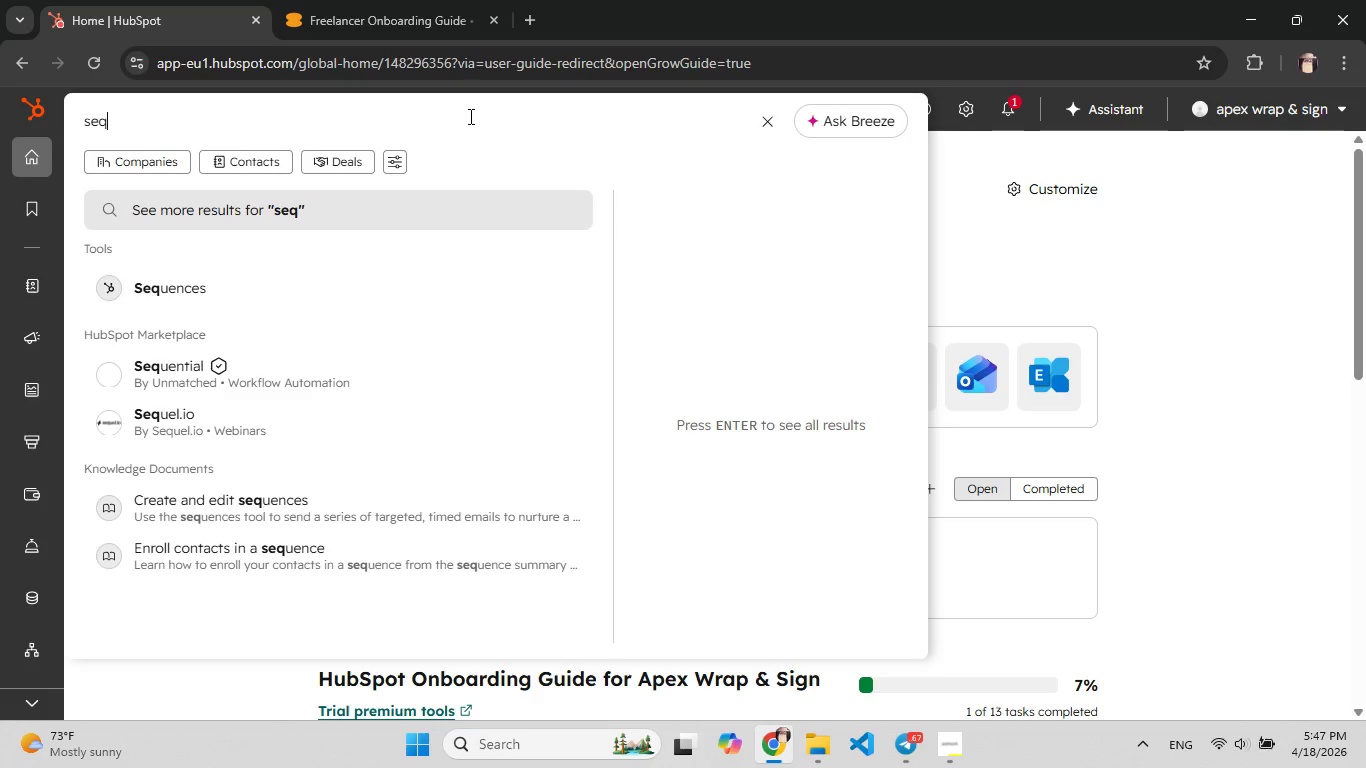 
left_click([207, 278])
 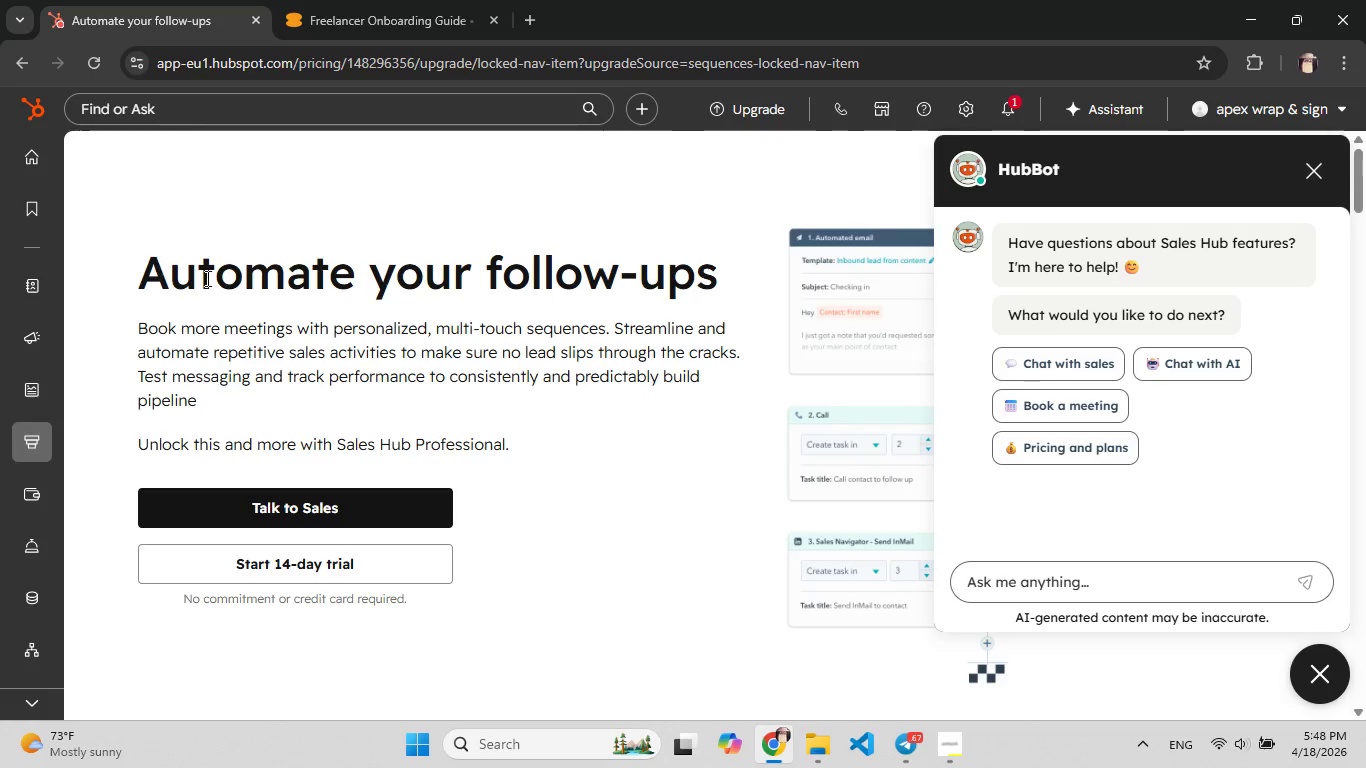 
wait(40.73)
 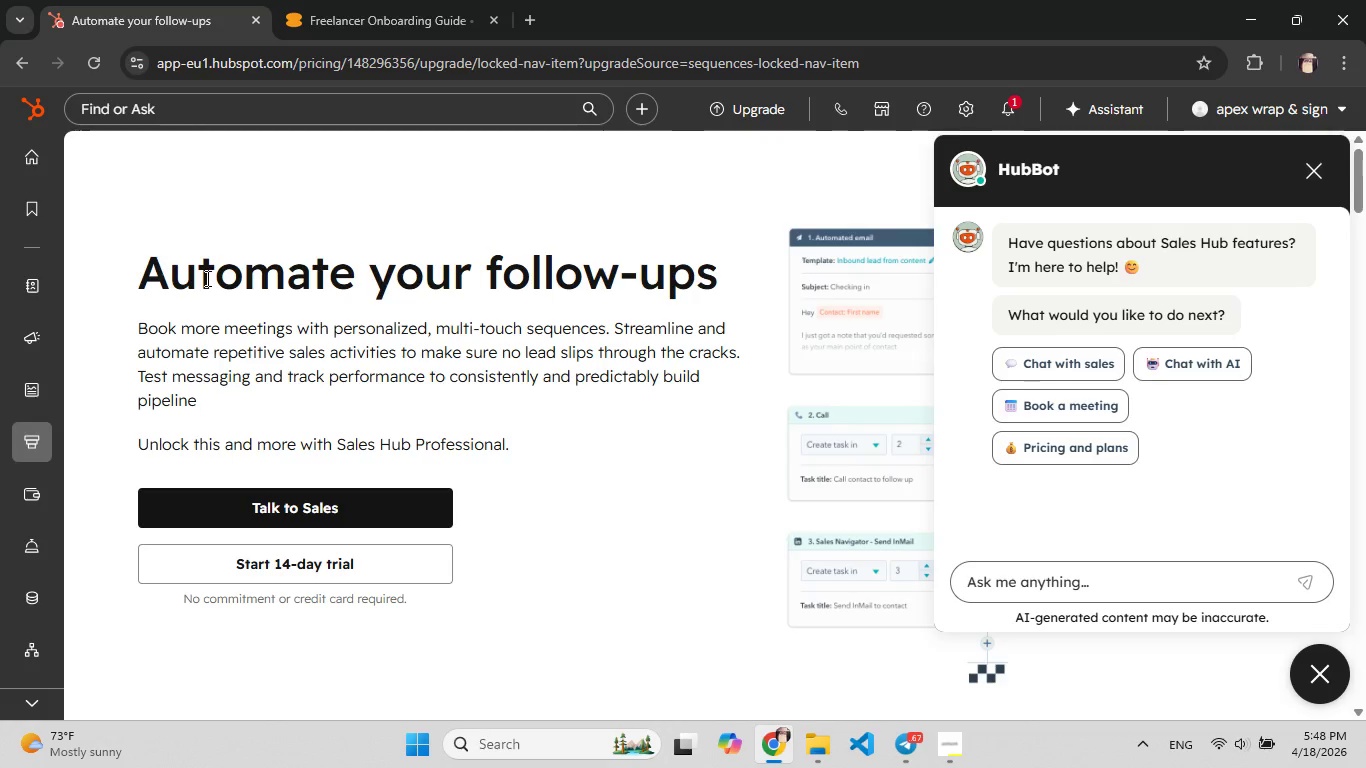 
left_click([1320, 170])
 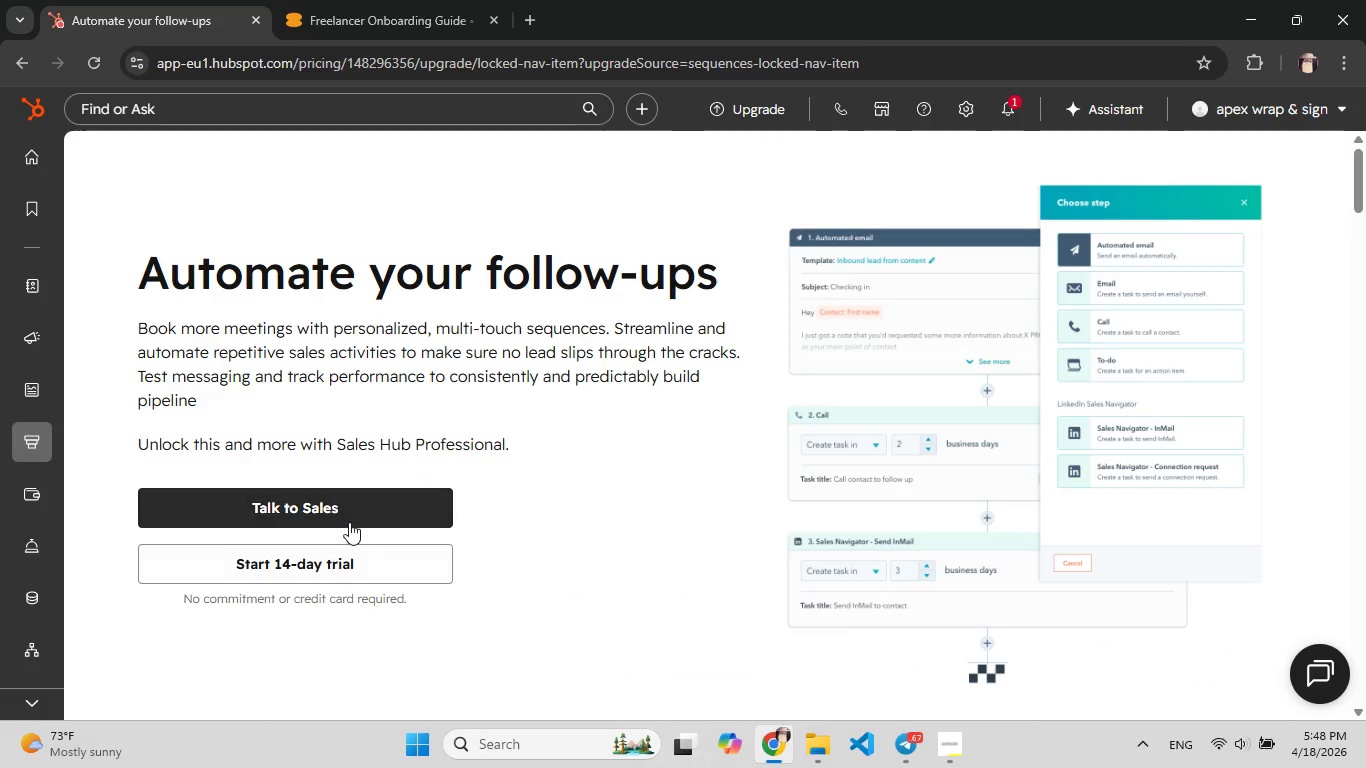 
wait(5.83)
 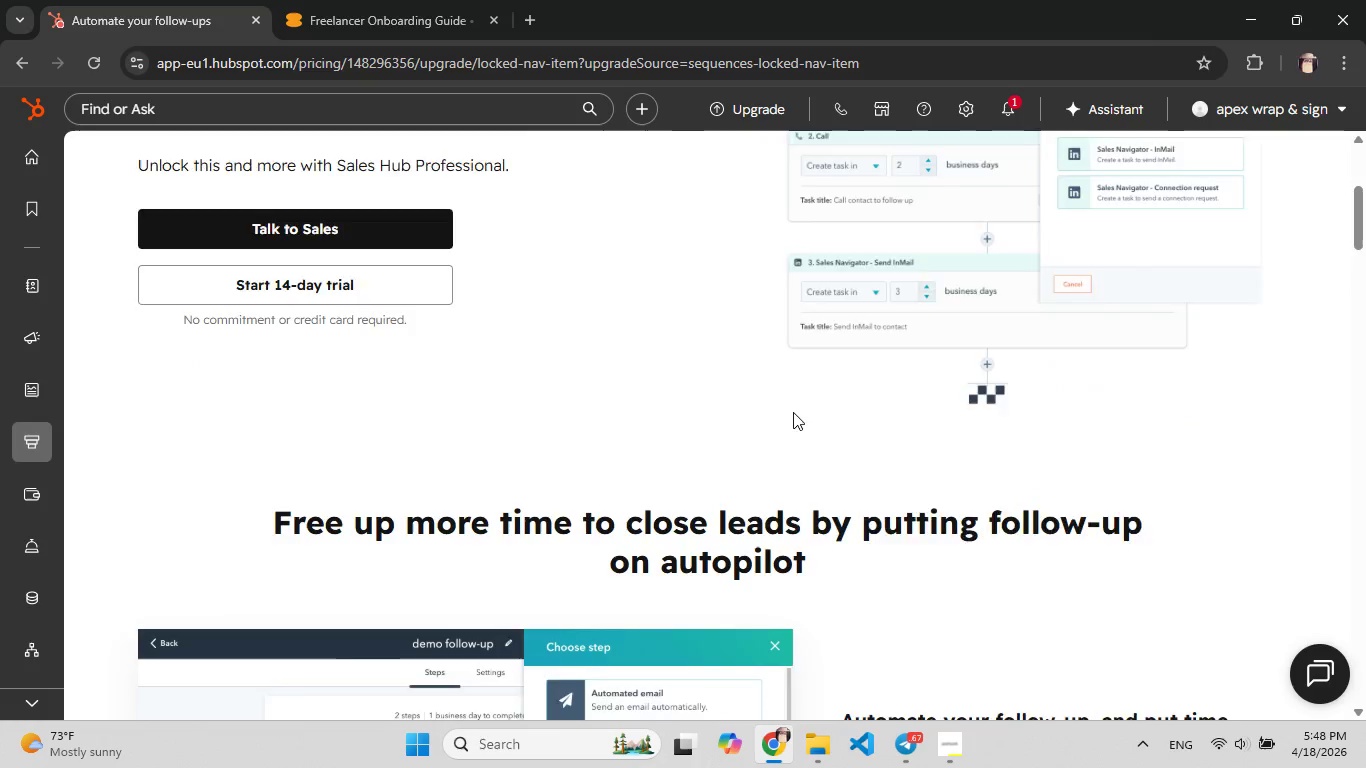 
left_click([336, 569])
 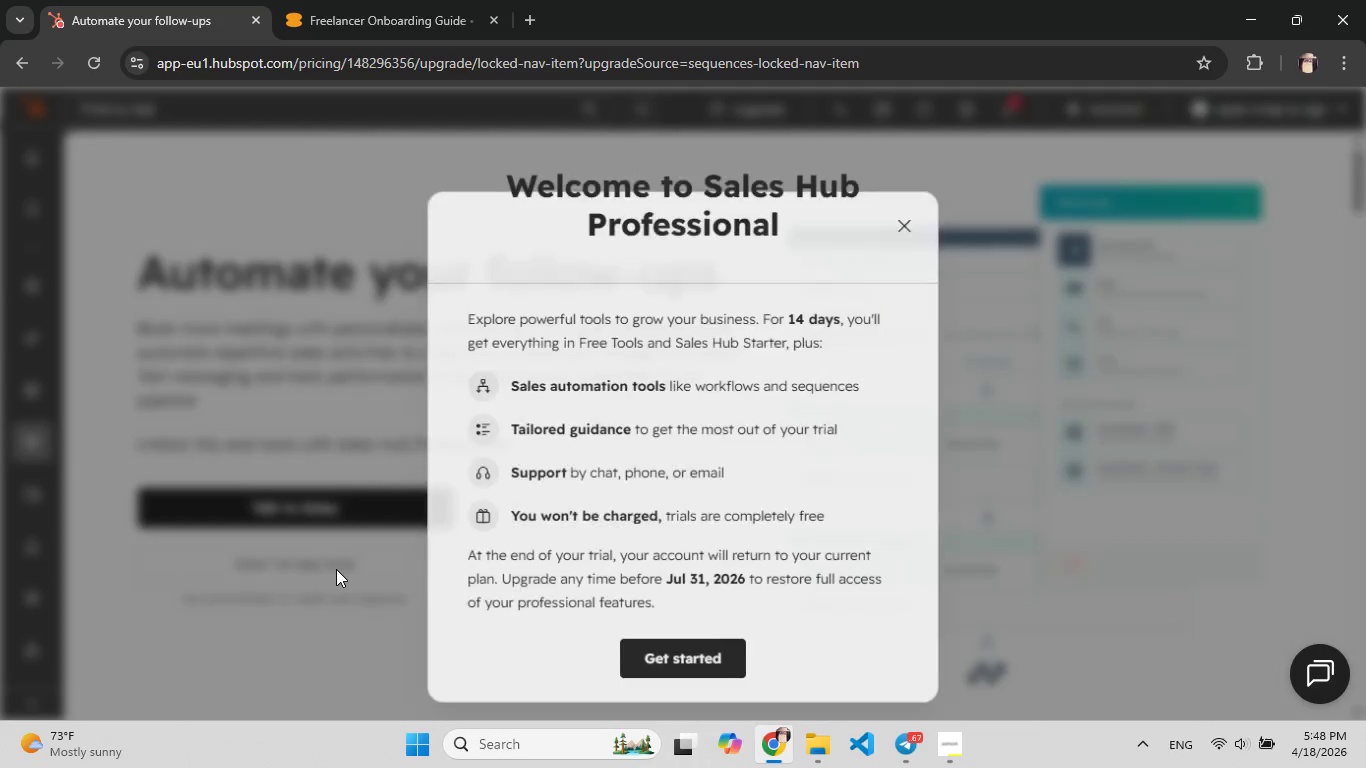 
wait(9.77)
 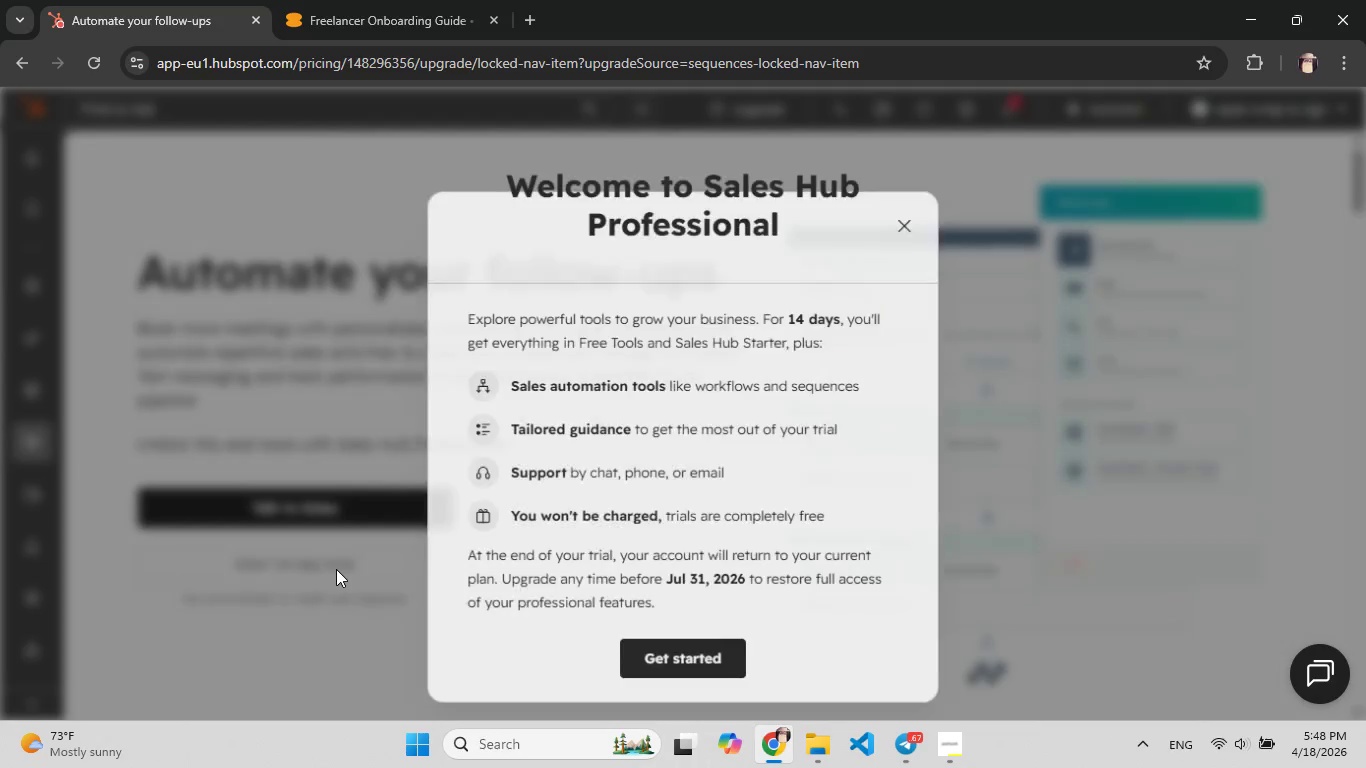 
left_click([698, 676])
 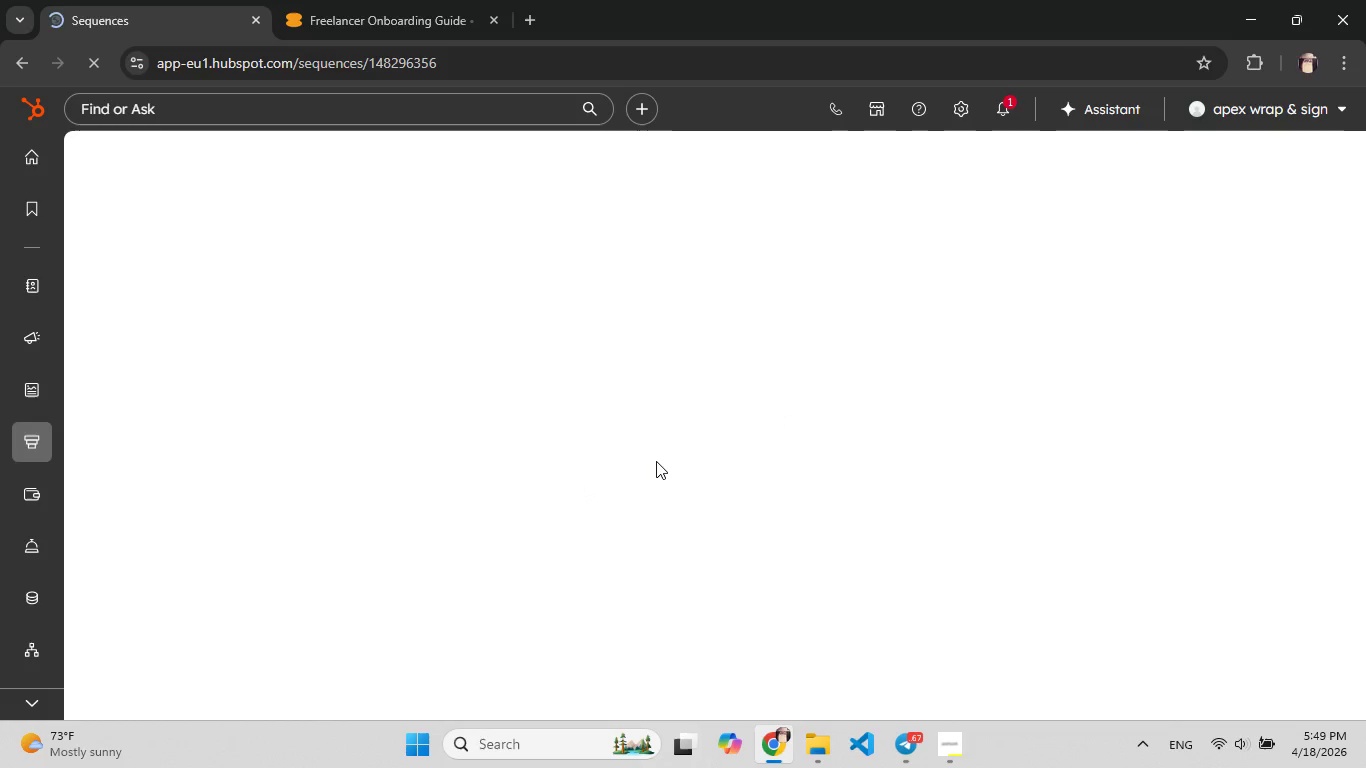 
wait(18.25)
 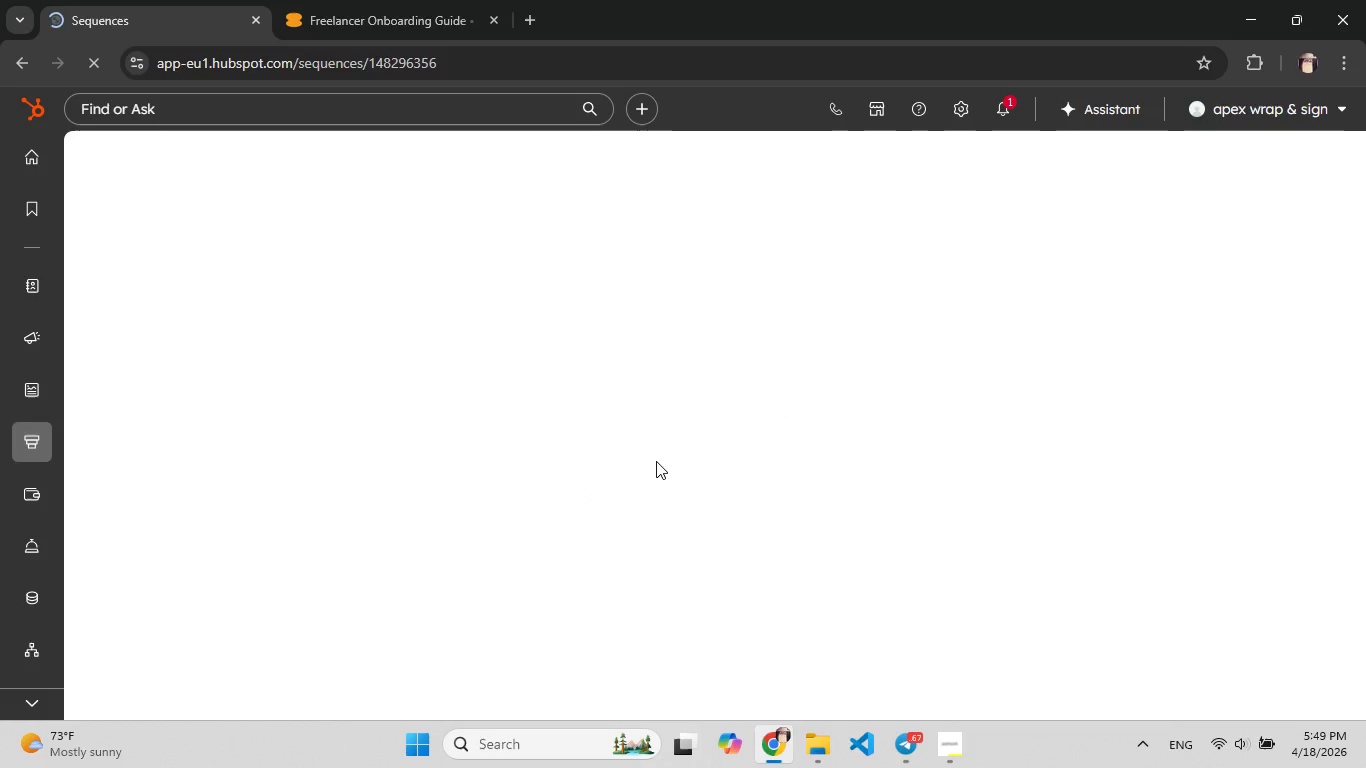 
left_click([1320, 464])
 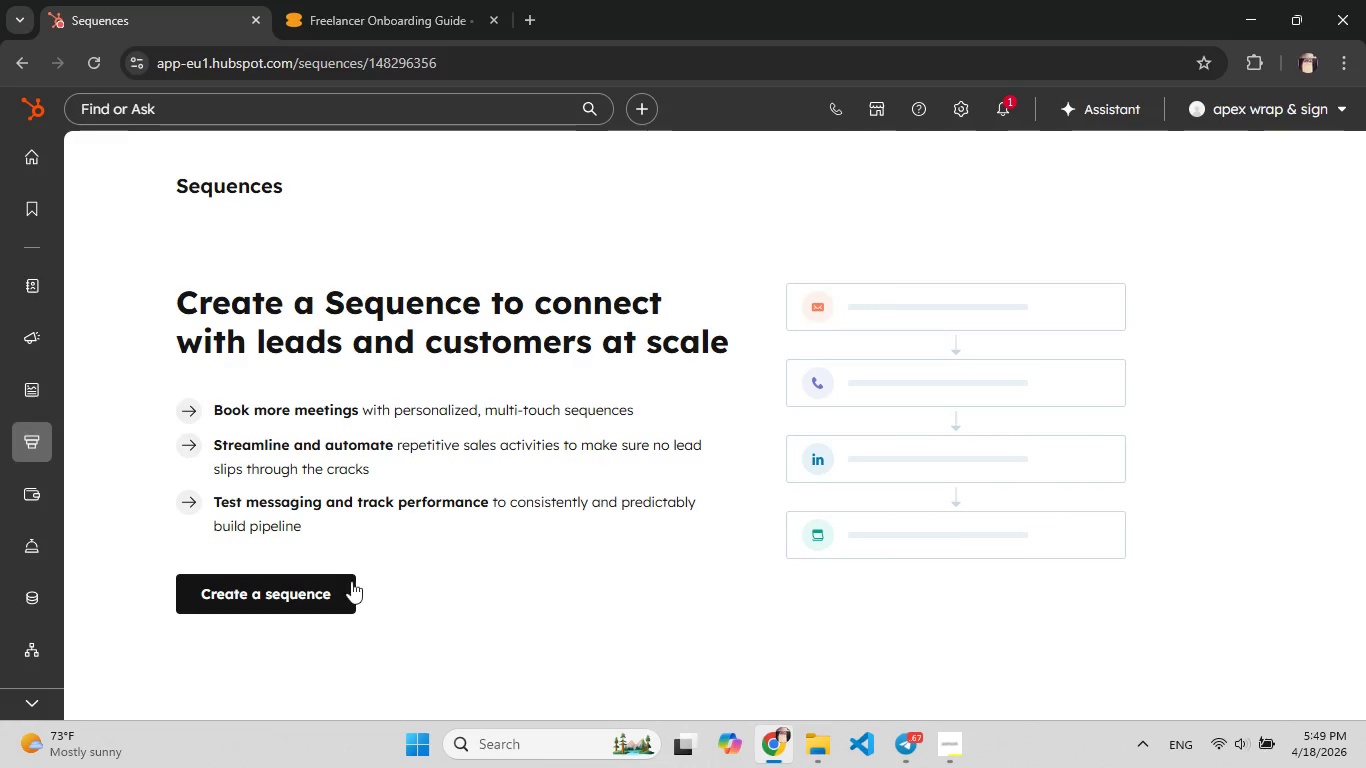 
left_click([305, 587])
 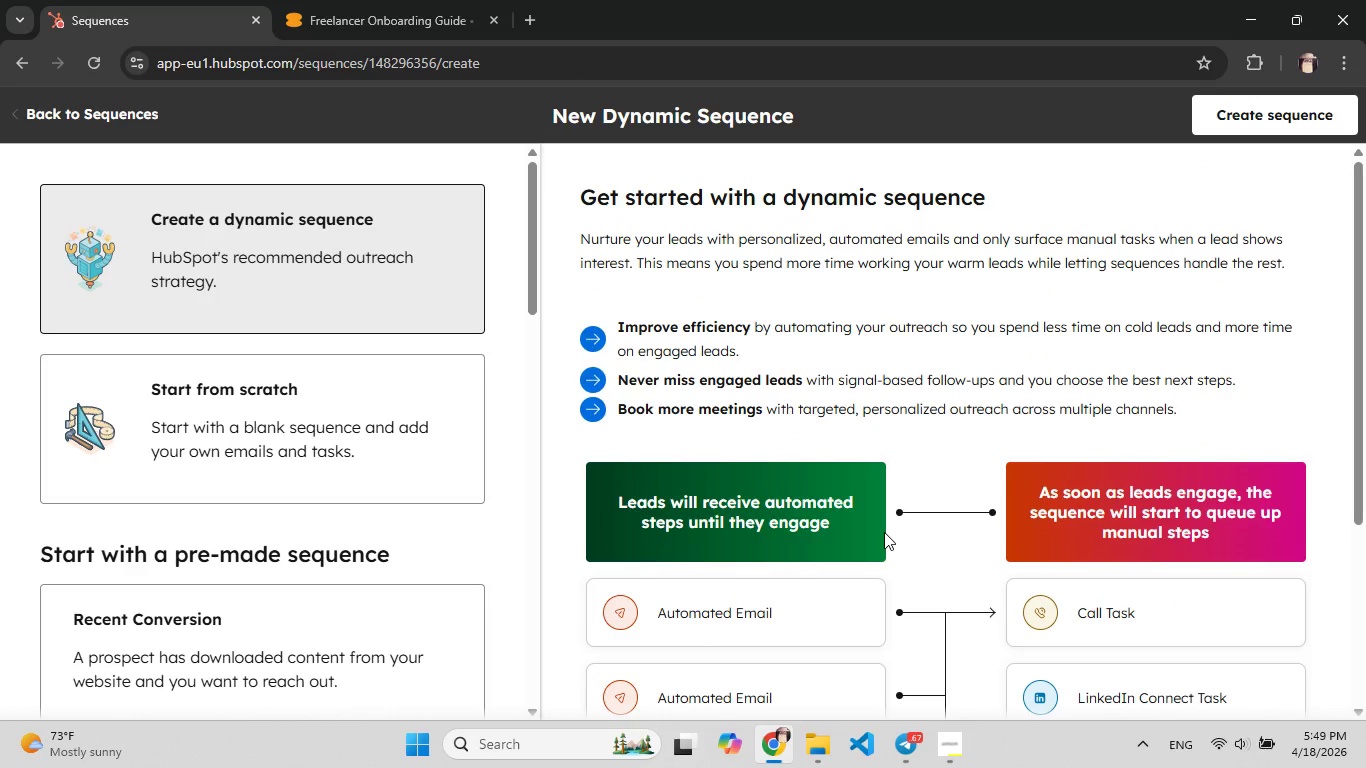 
wait(11.24)
 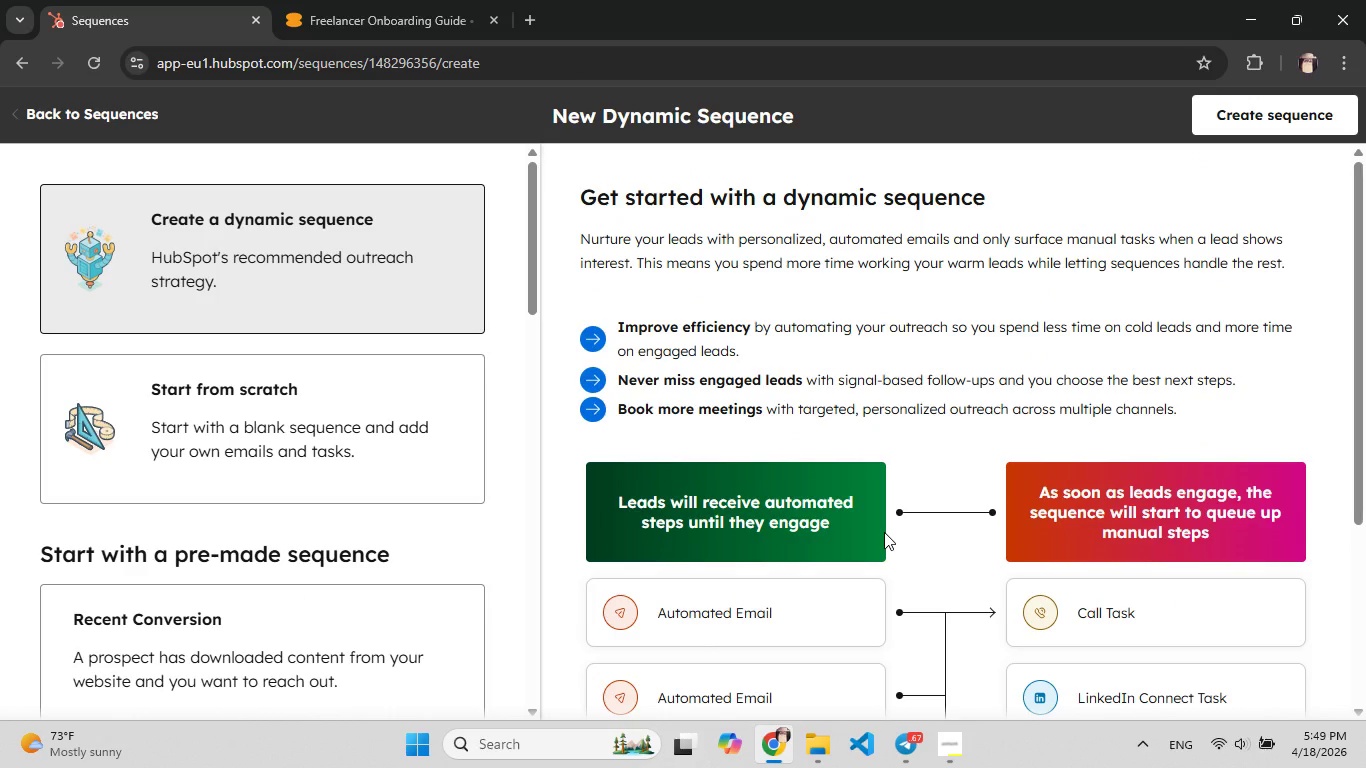 
left_click([325, 416])
 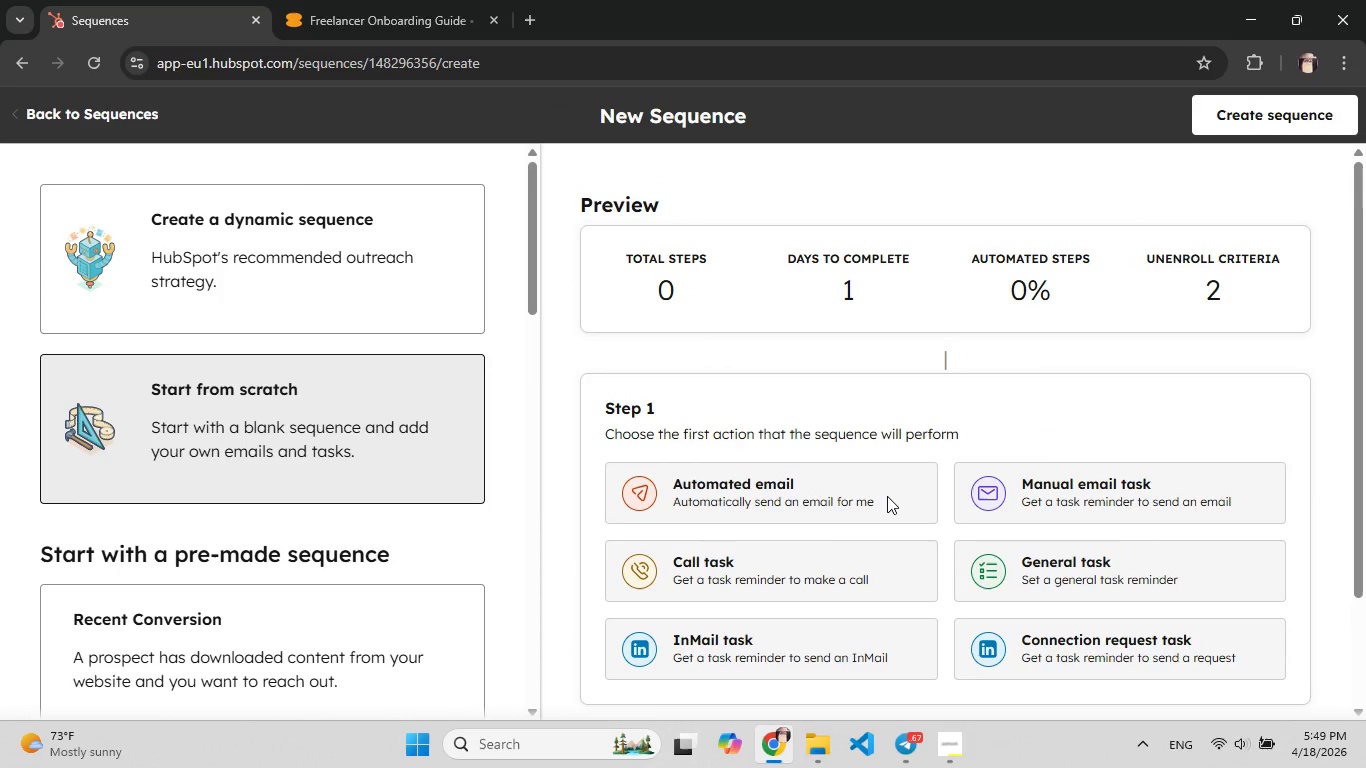 
wait(6.84)
 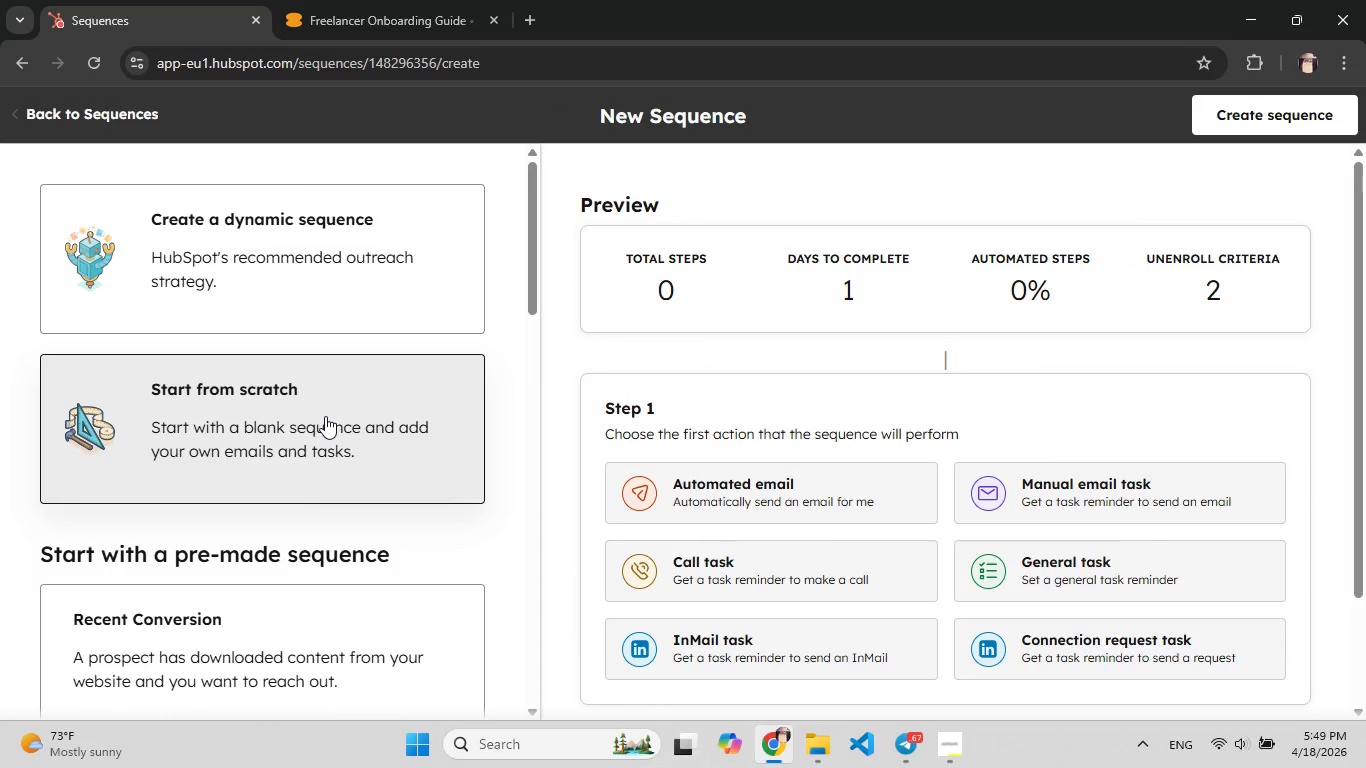 
left_click([1255, 121])
 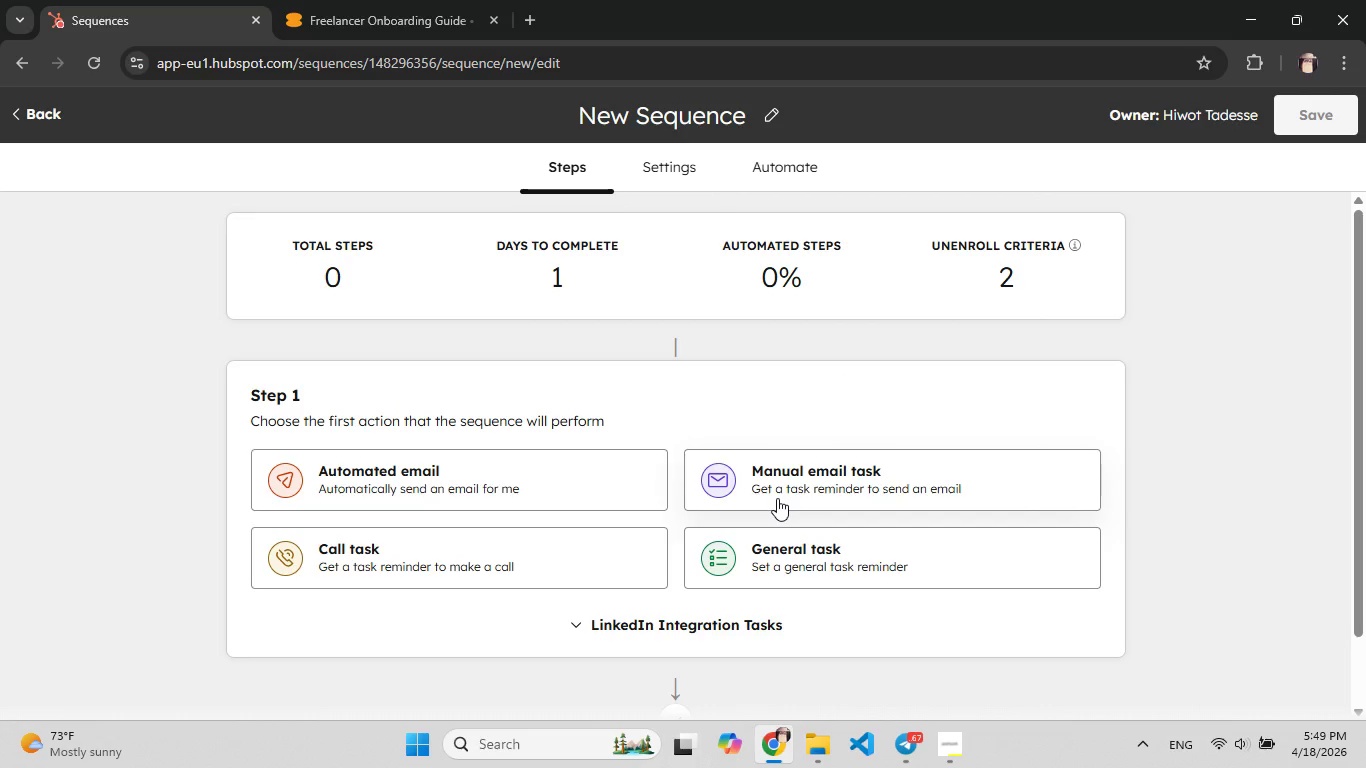 
wait(15.36)
 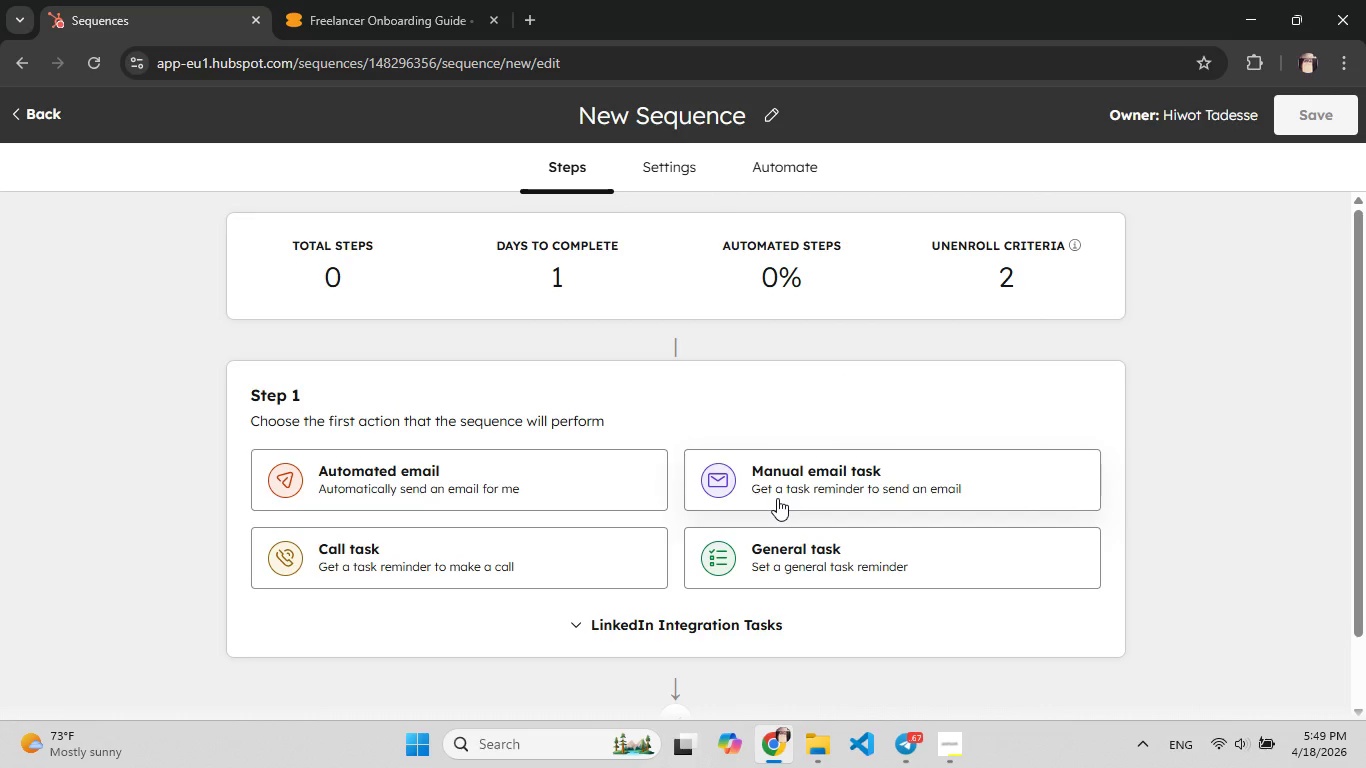 
left_click([568, 483])
 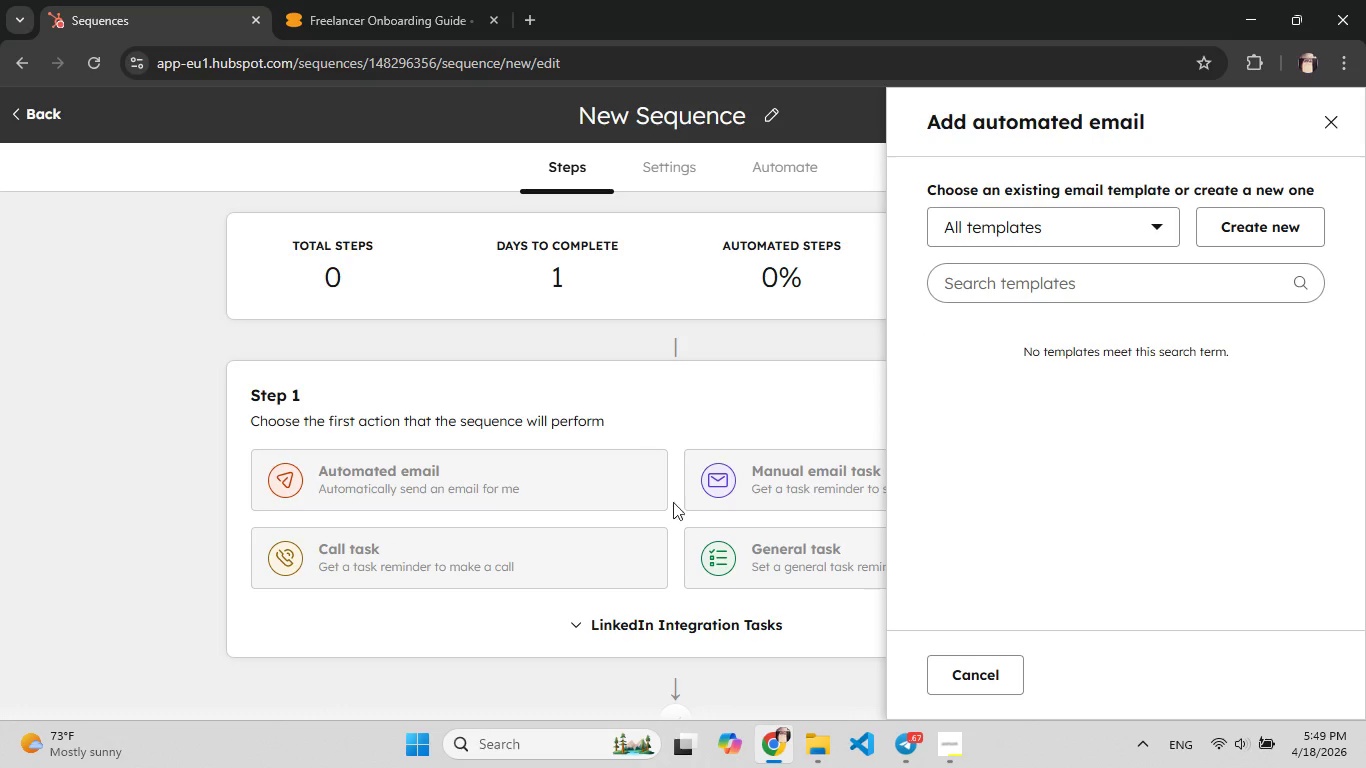 
wait(5.89)
 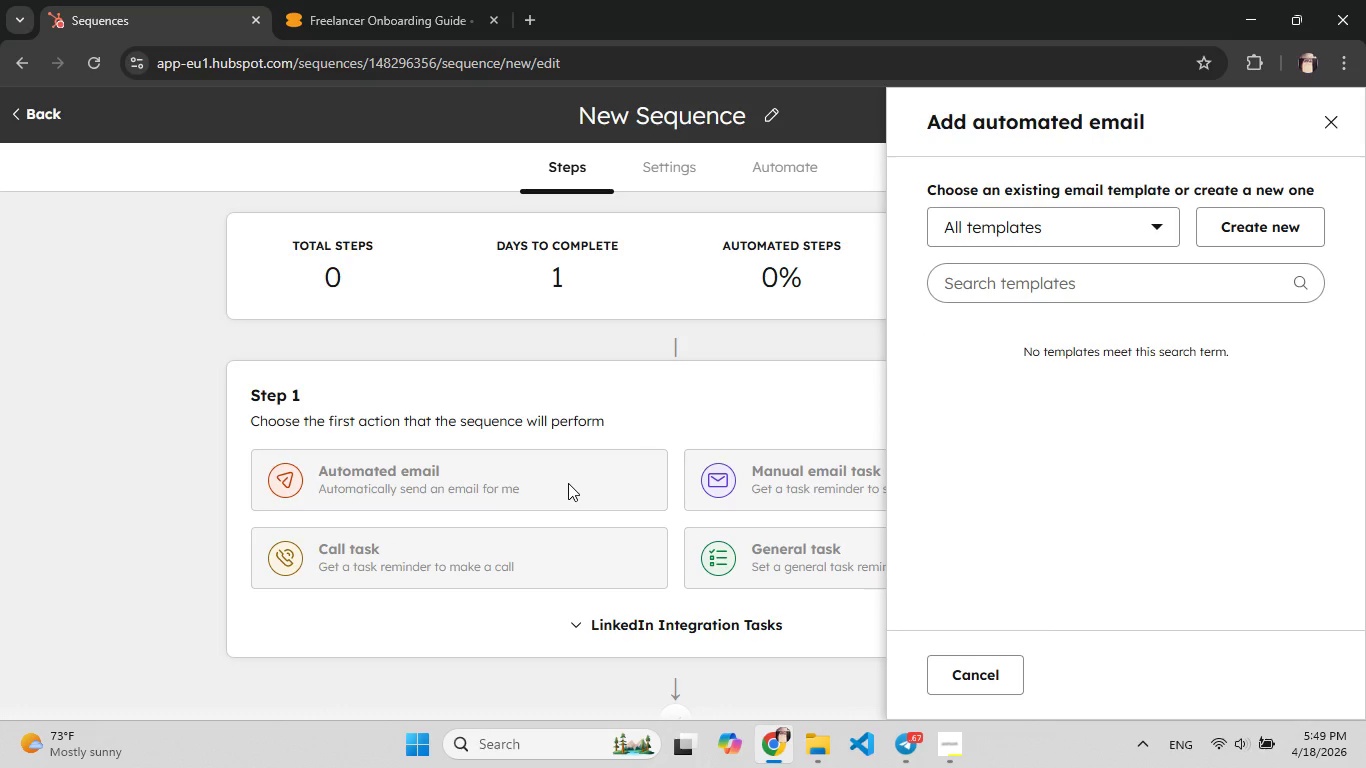 
left_click([1335, 134])
 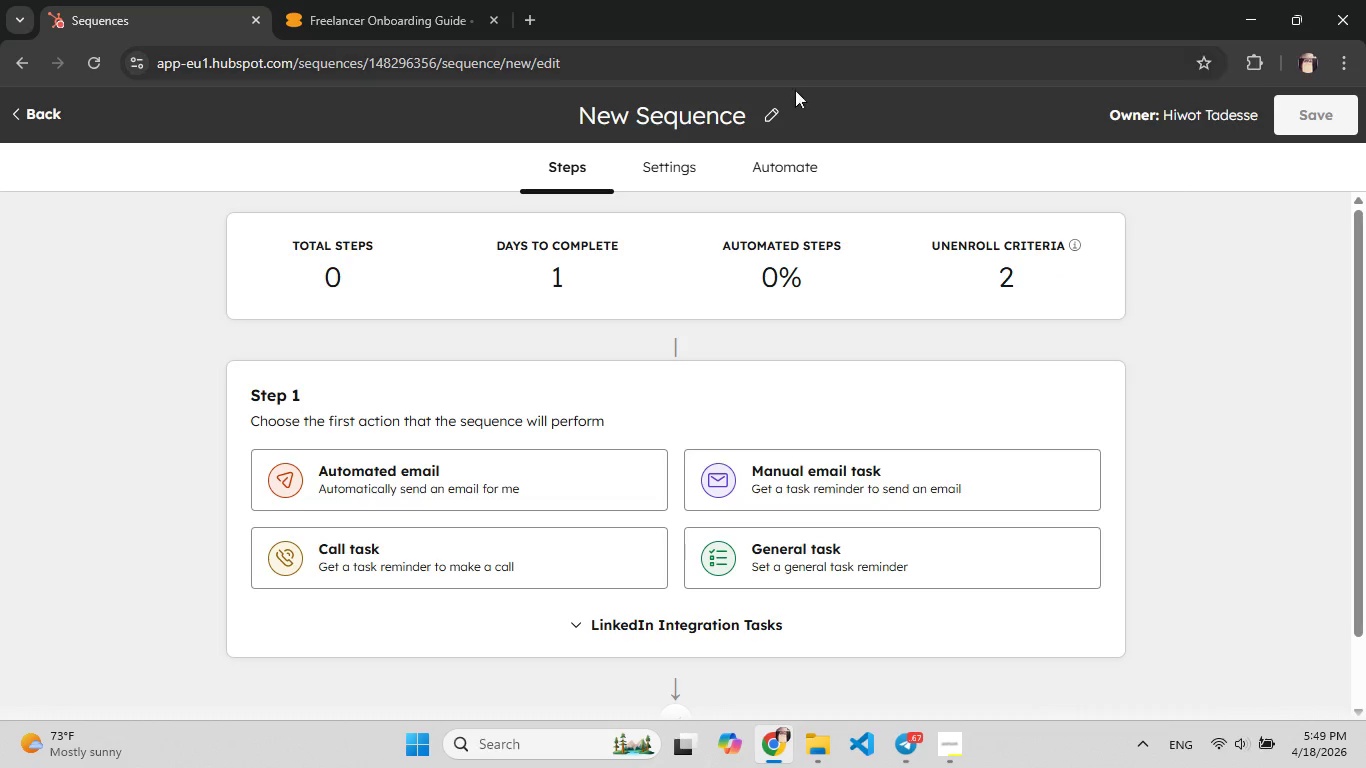 
left_click([775, 121])
 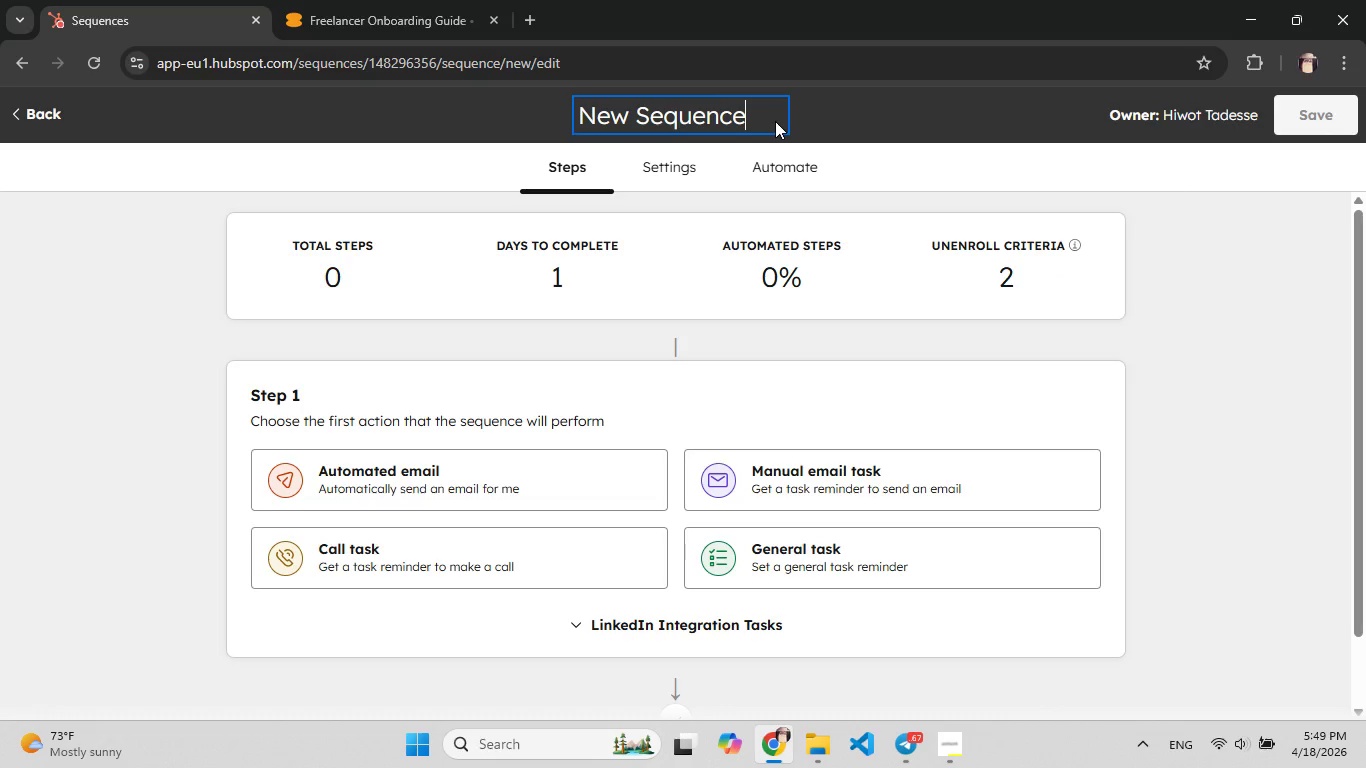 
hold_key(key=Backspace, duration=1.5)
 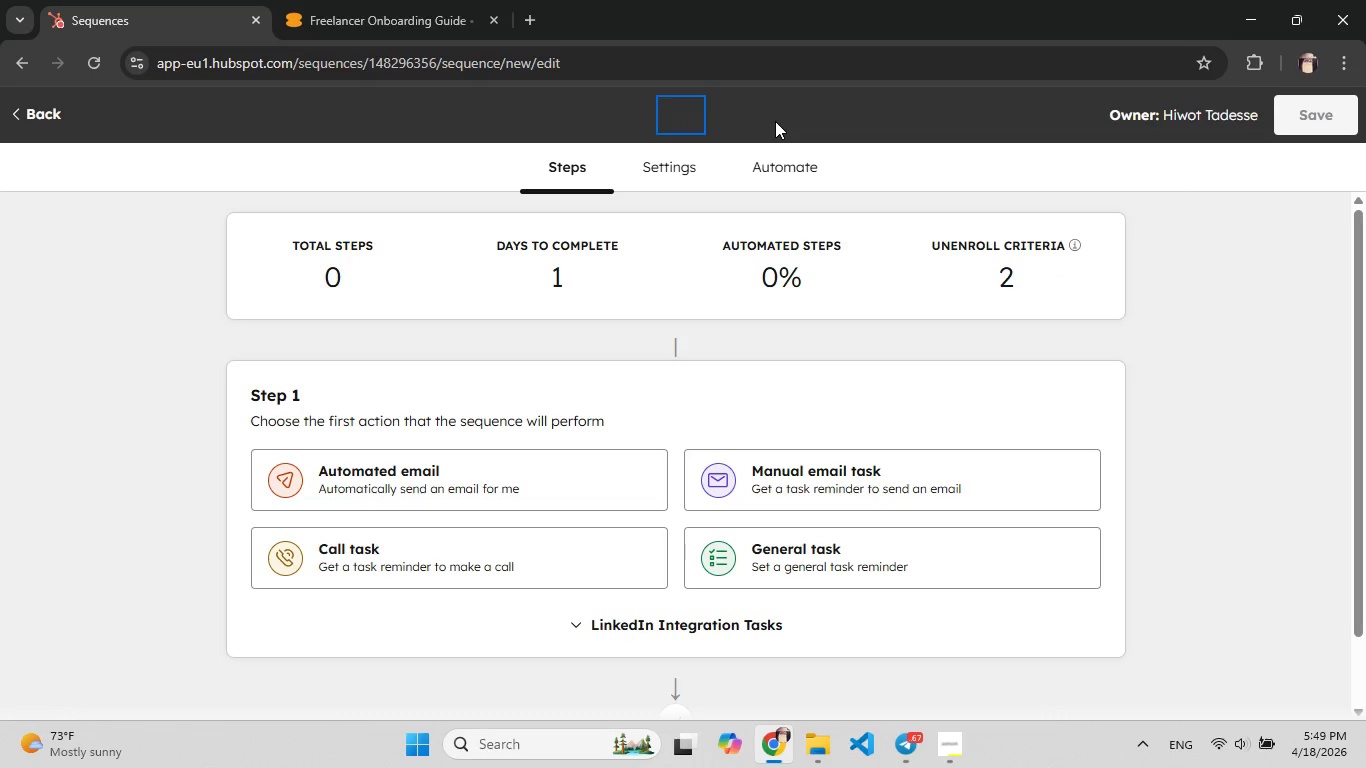 
hold_key(key=F9, duration=1.5)
 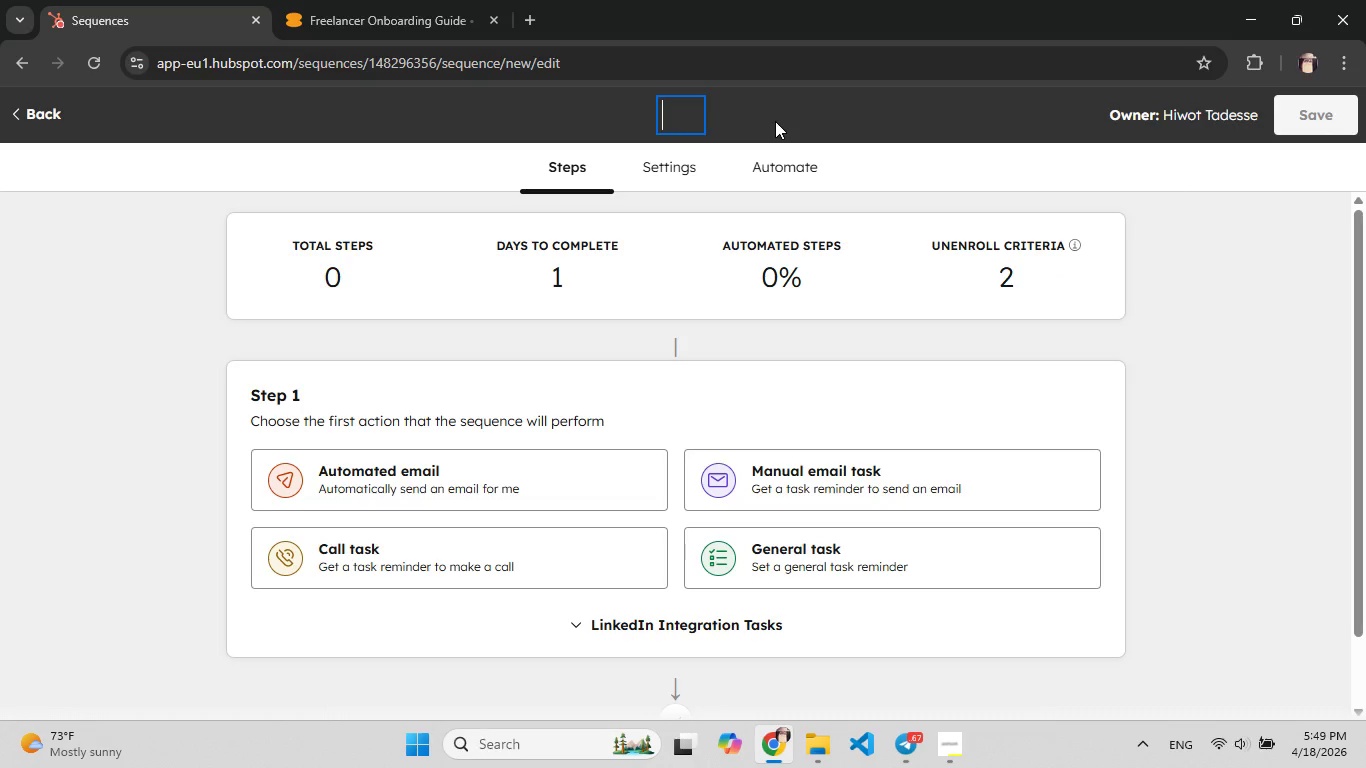 
type([F9])
key(Backspace)
key(Backspace)
type([F9]pulmbing[F8] fleet)
 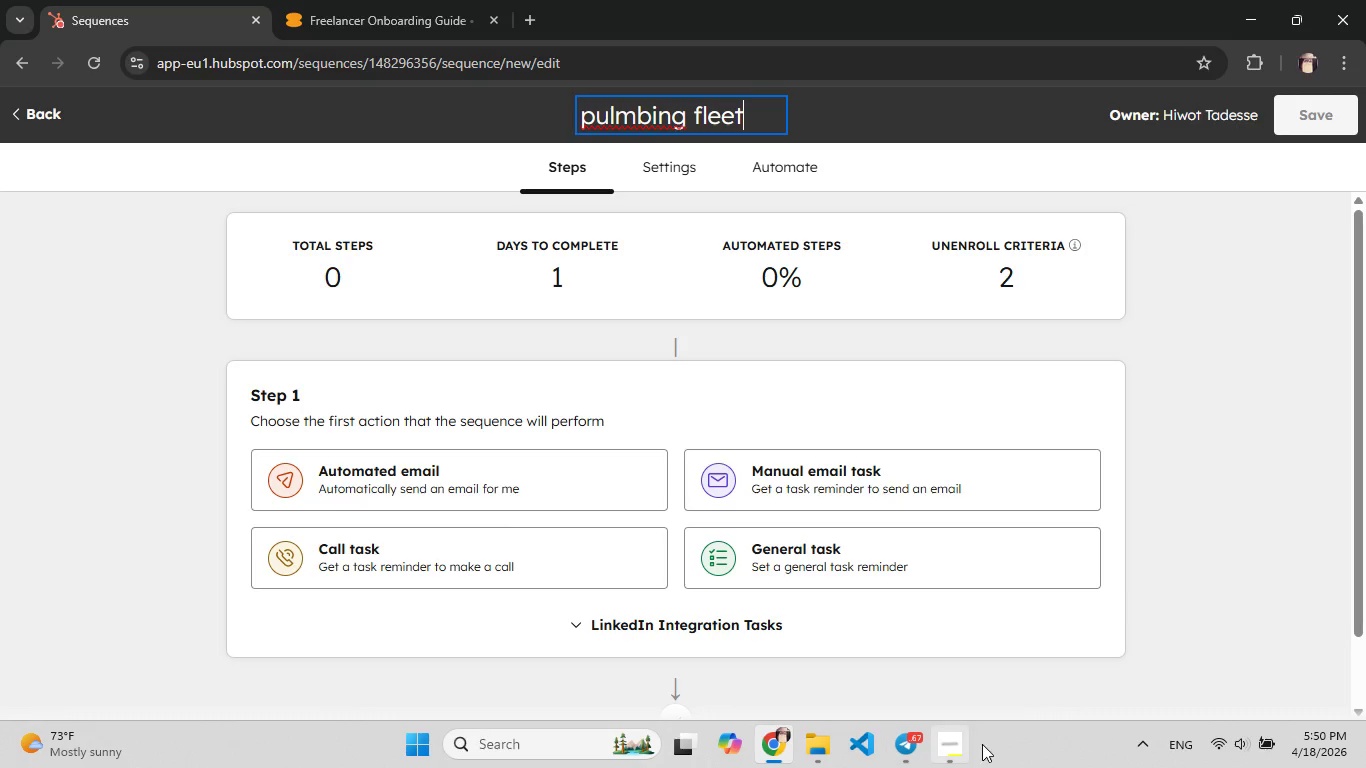 
left_click([953, 747])